 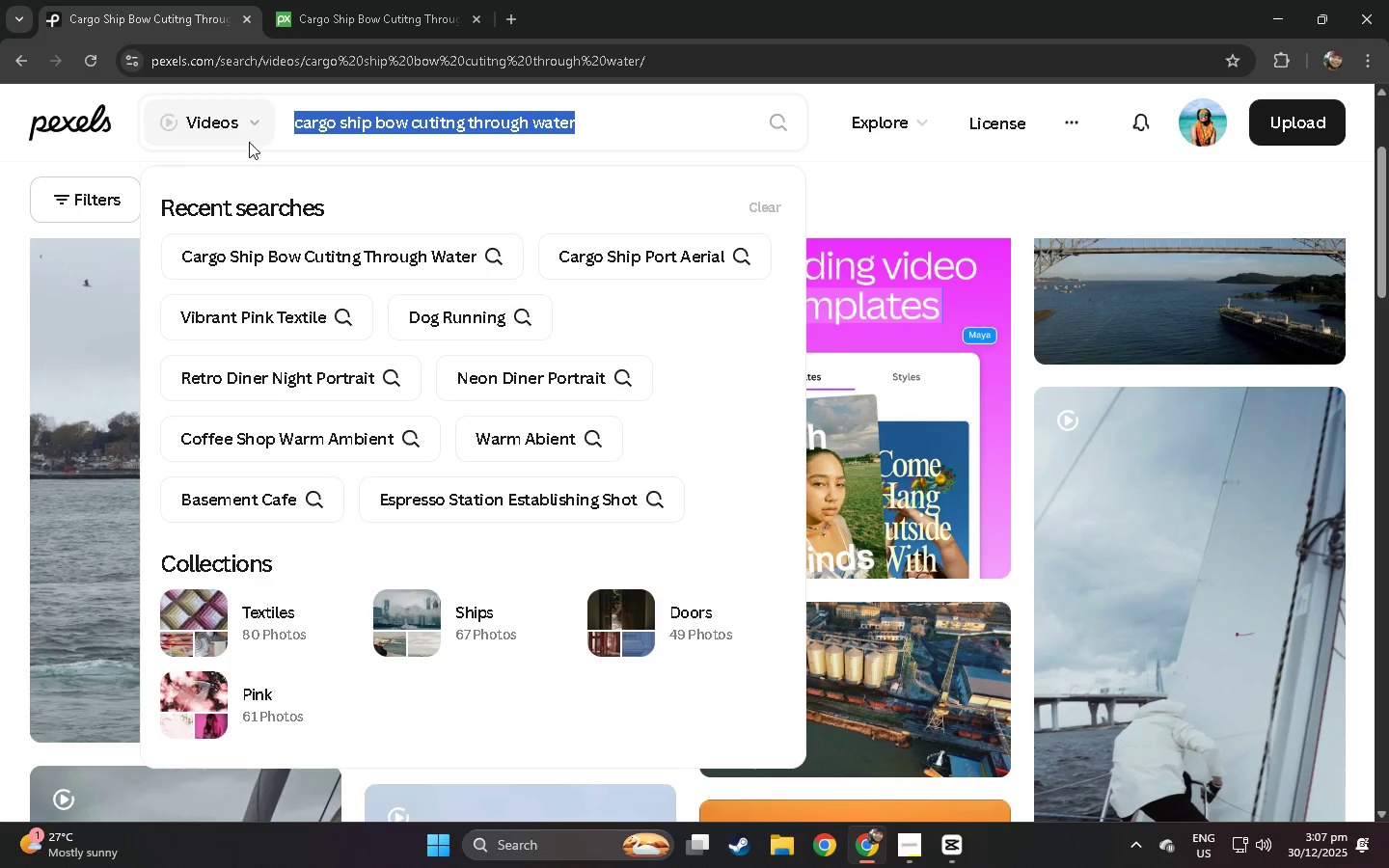 
scroll: coordinate [458, 425], scroll_direction: down, amount: 4.0
 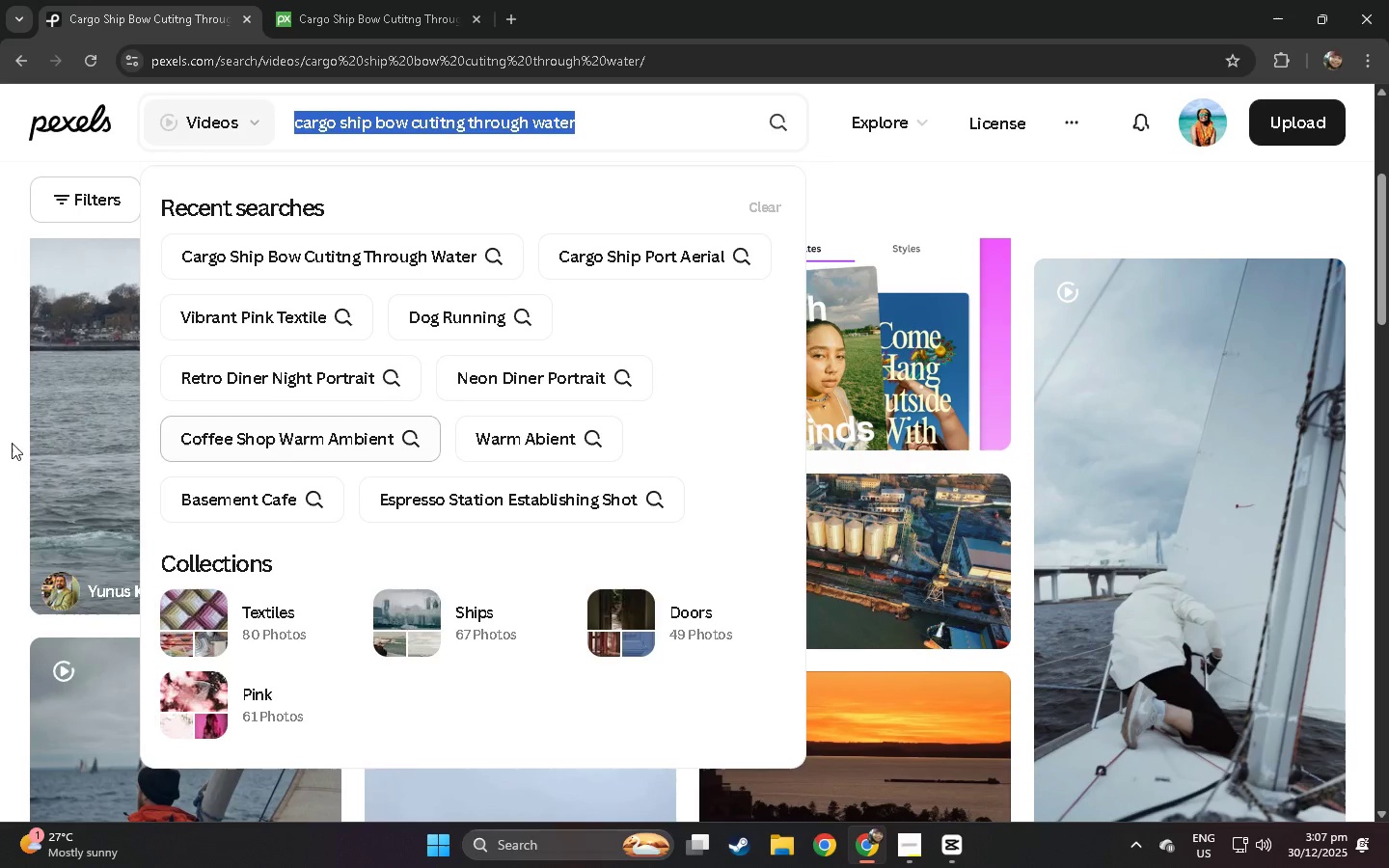 
left_click([0, 443])
 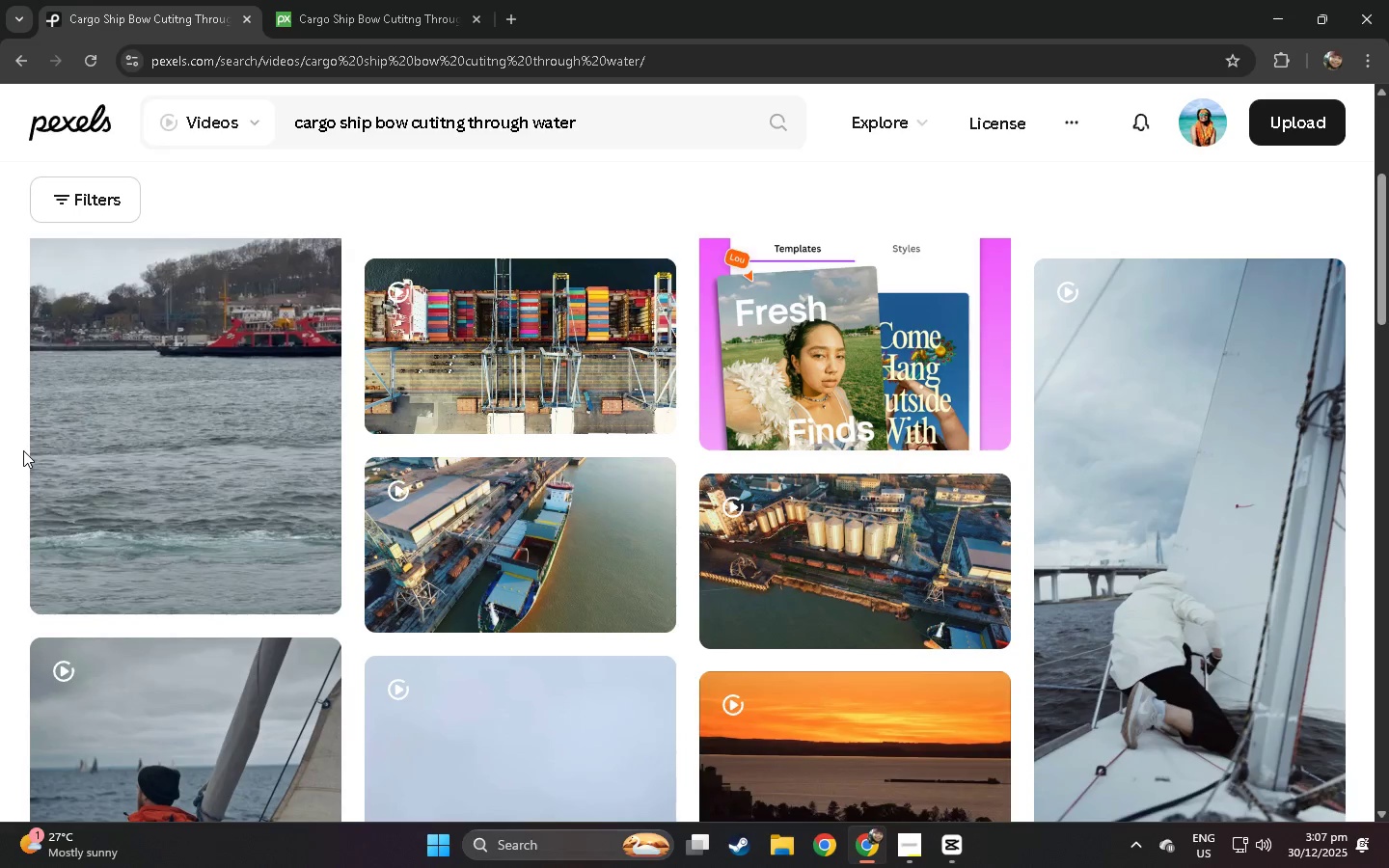 
scroll: coordinate [24, 451], scroll_direction: down, amount: 24.0
 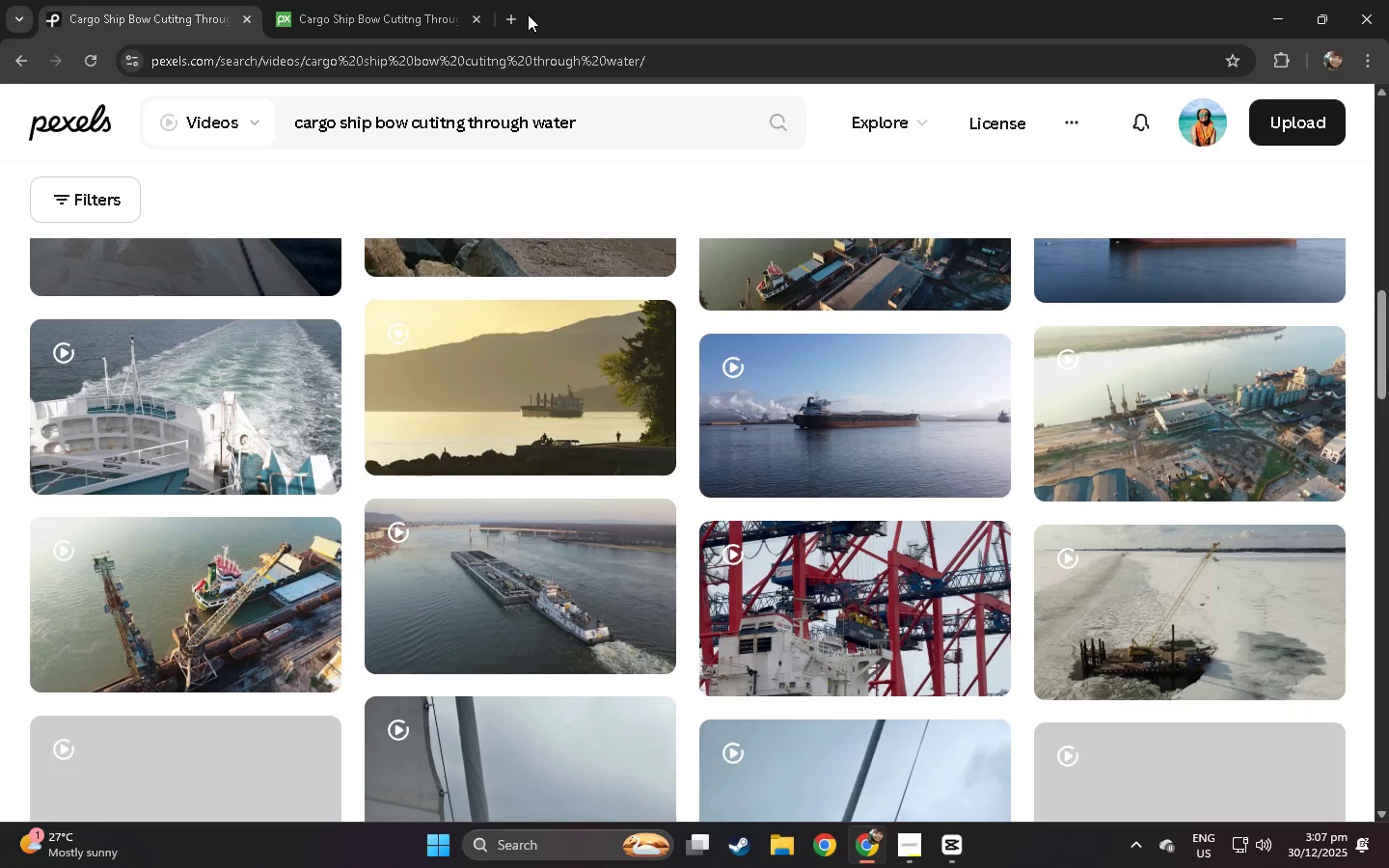 
double_click([520, 17])
 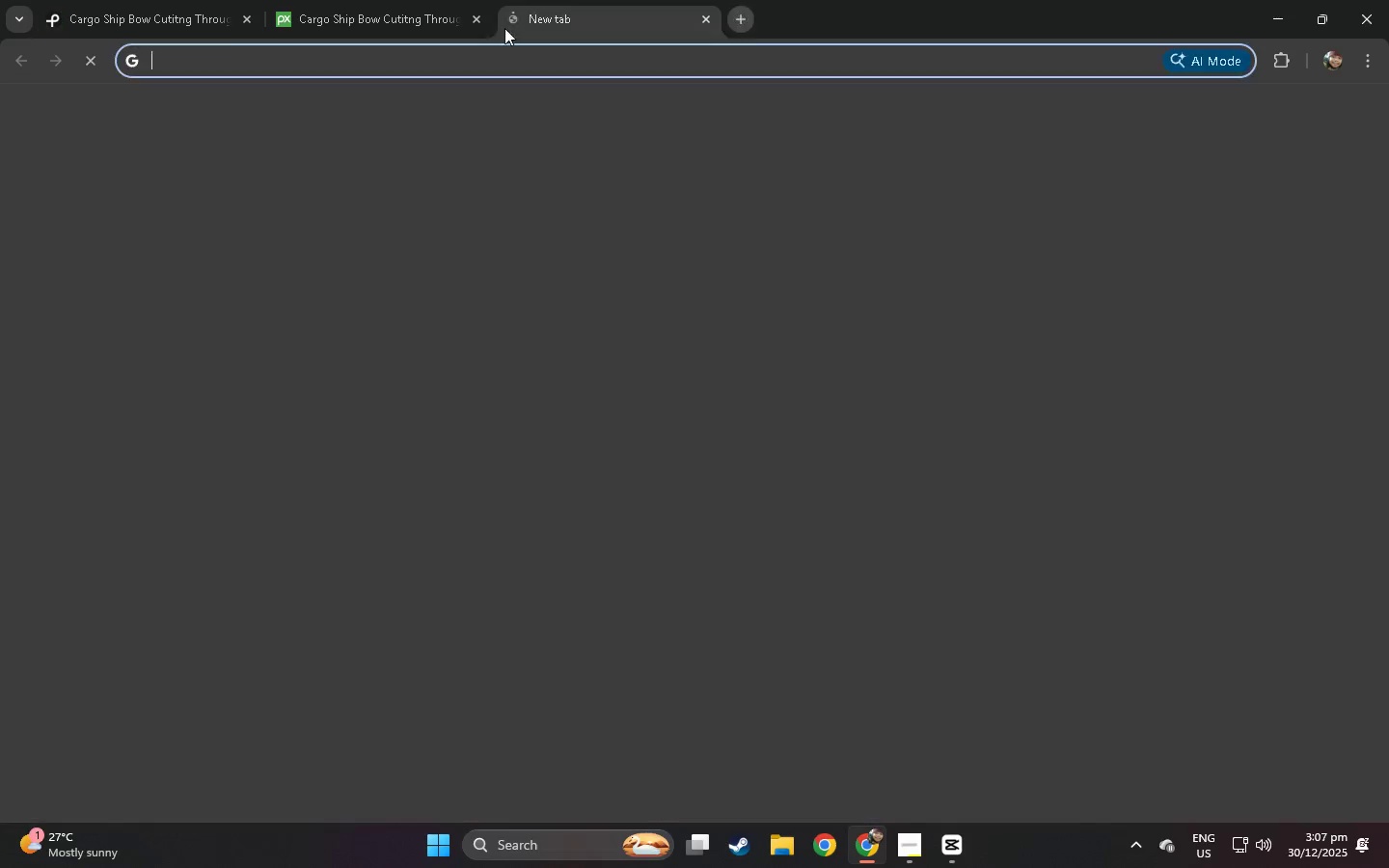 
key(Y)
 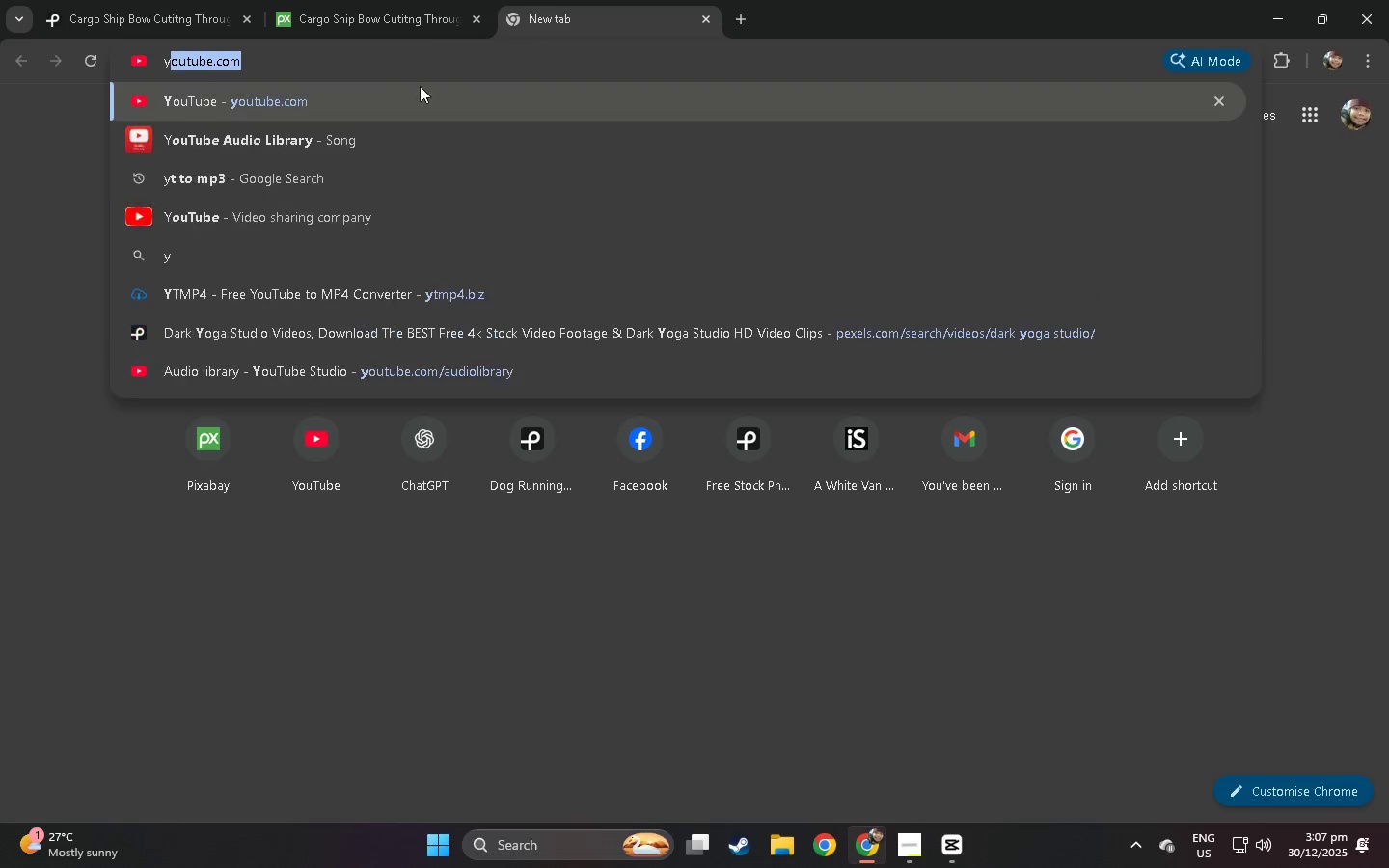 
left_click([418, 90])
 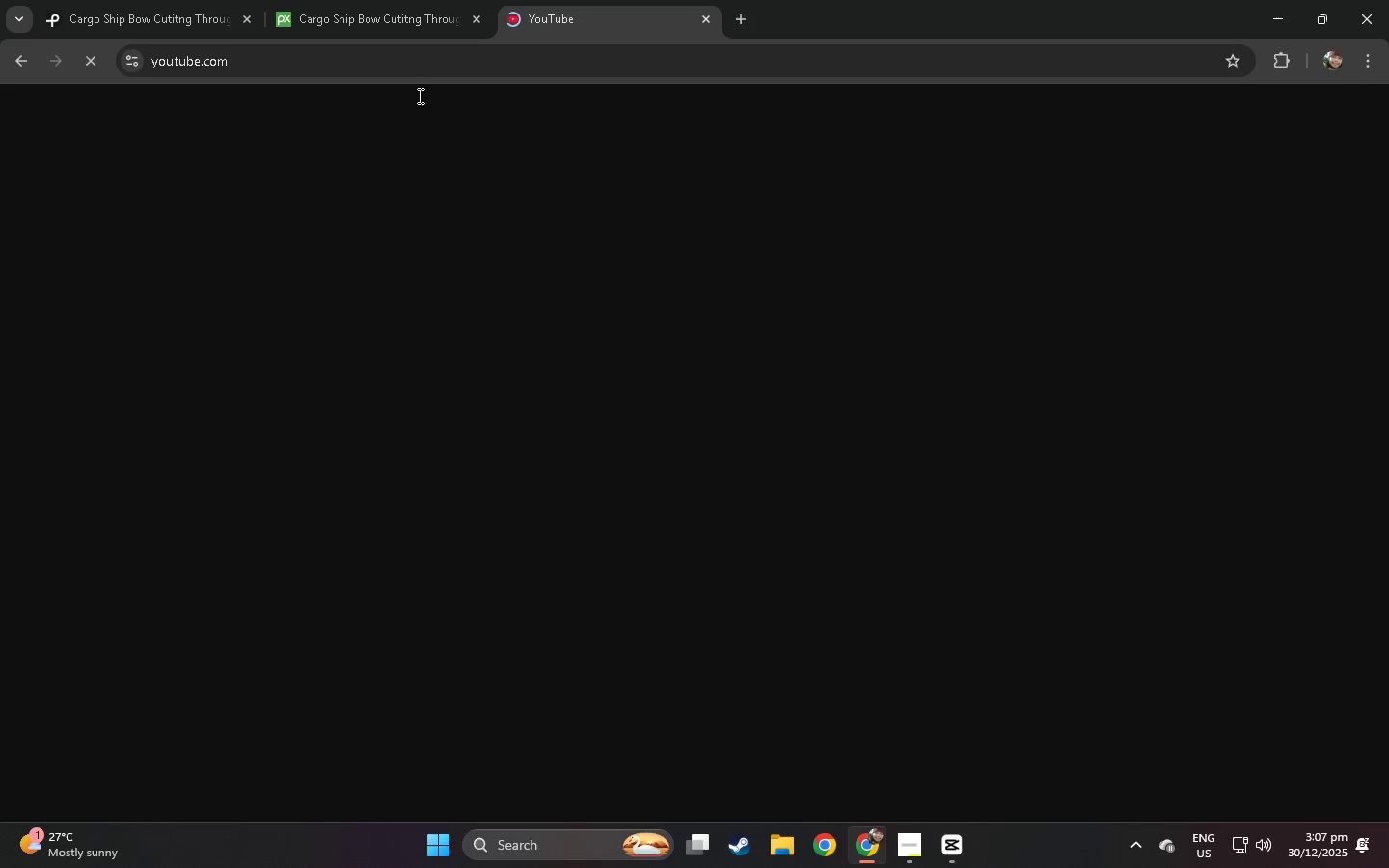 
left_click([428, 121])
 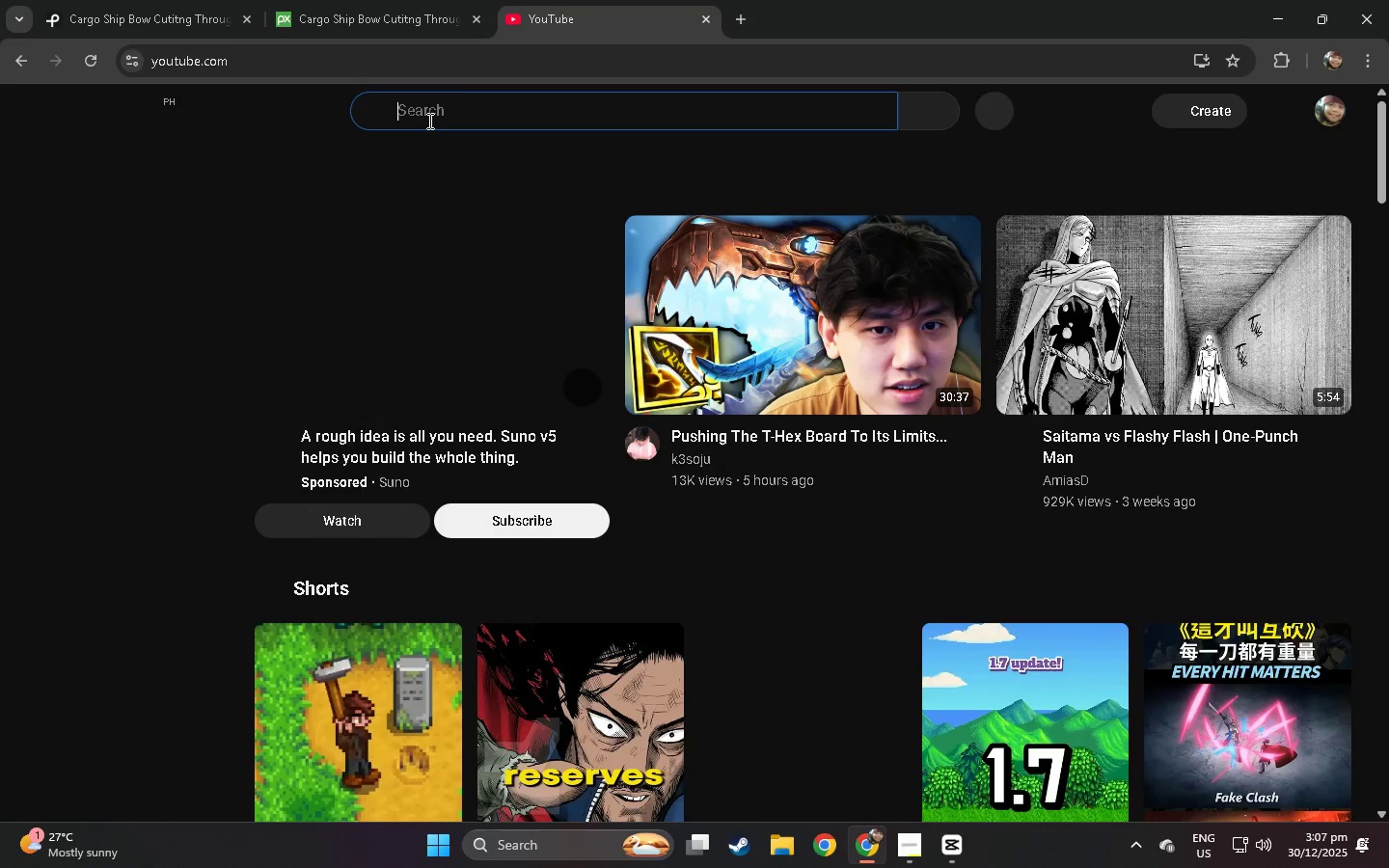 
key(Control+ControlLeft)
 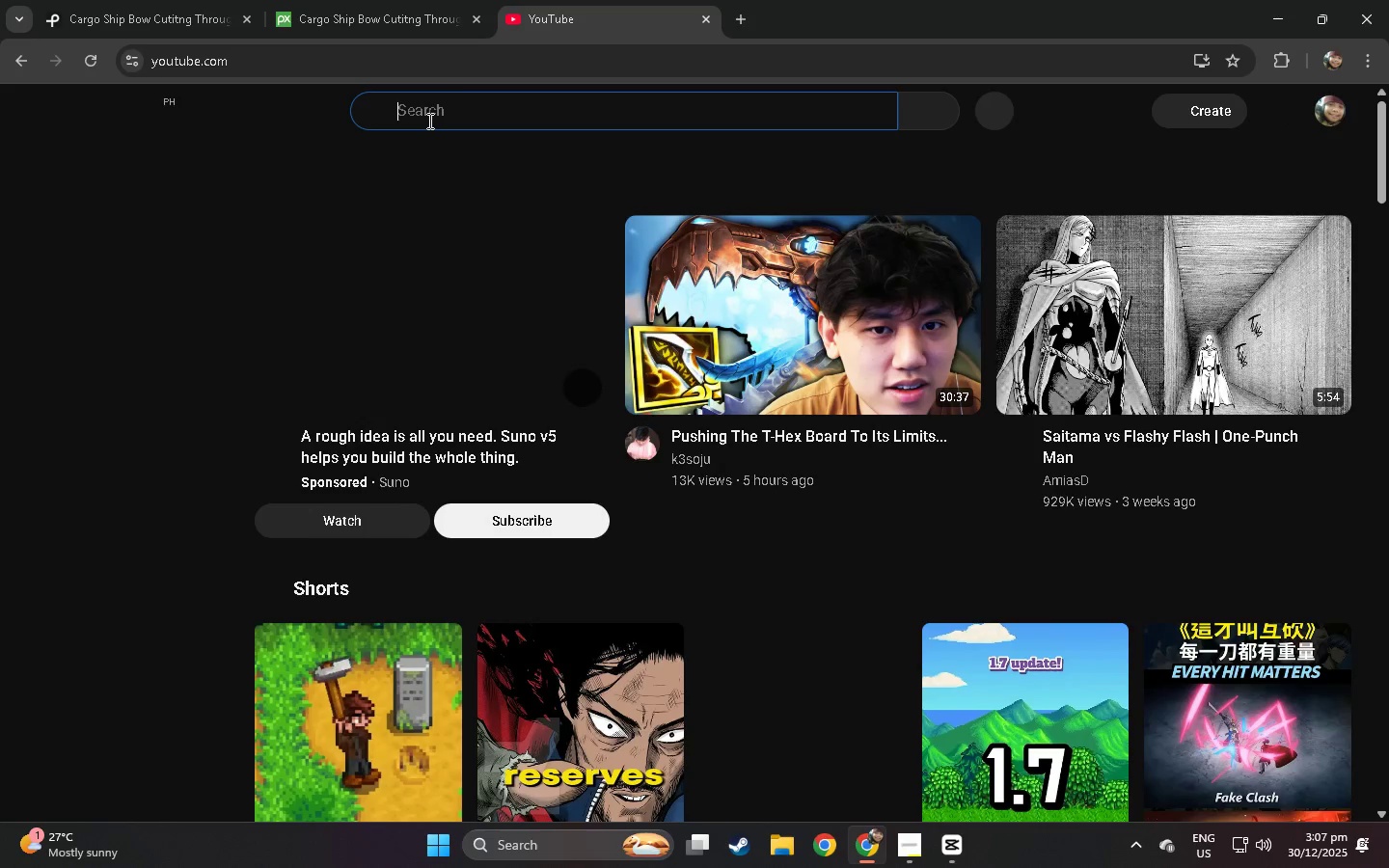 
key(Control+V)
 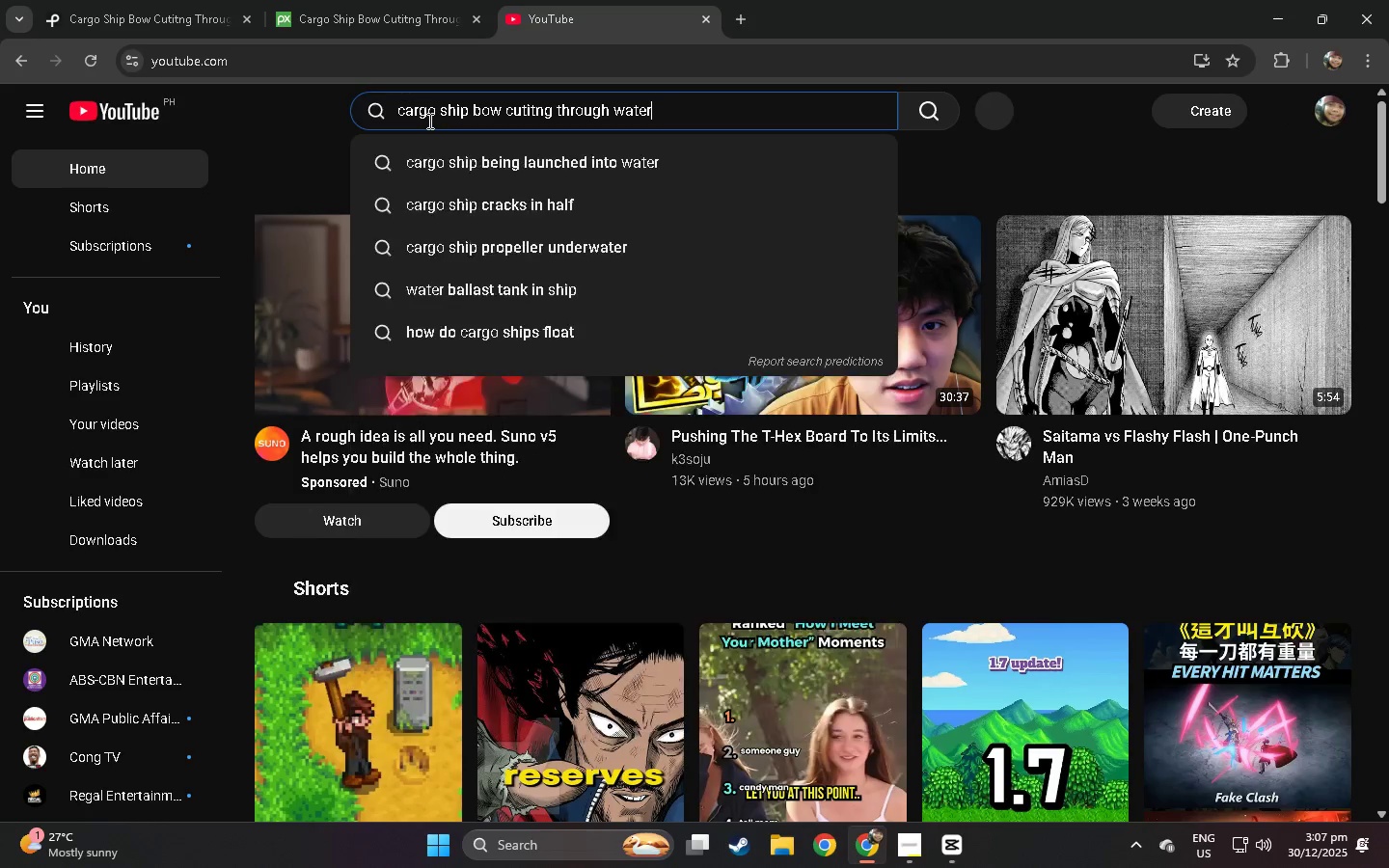 
key(NumpadEnter)
 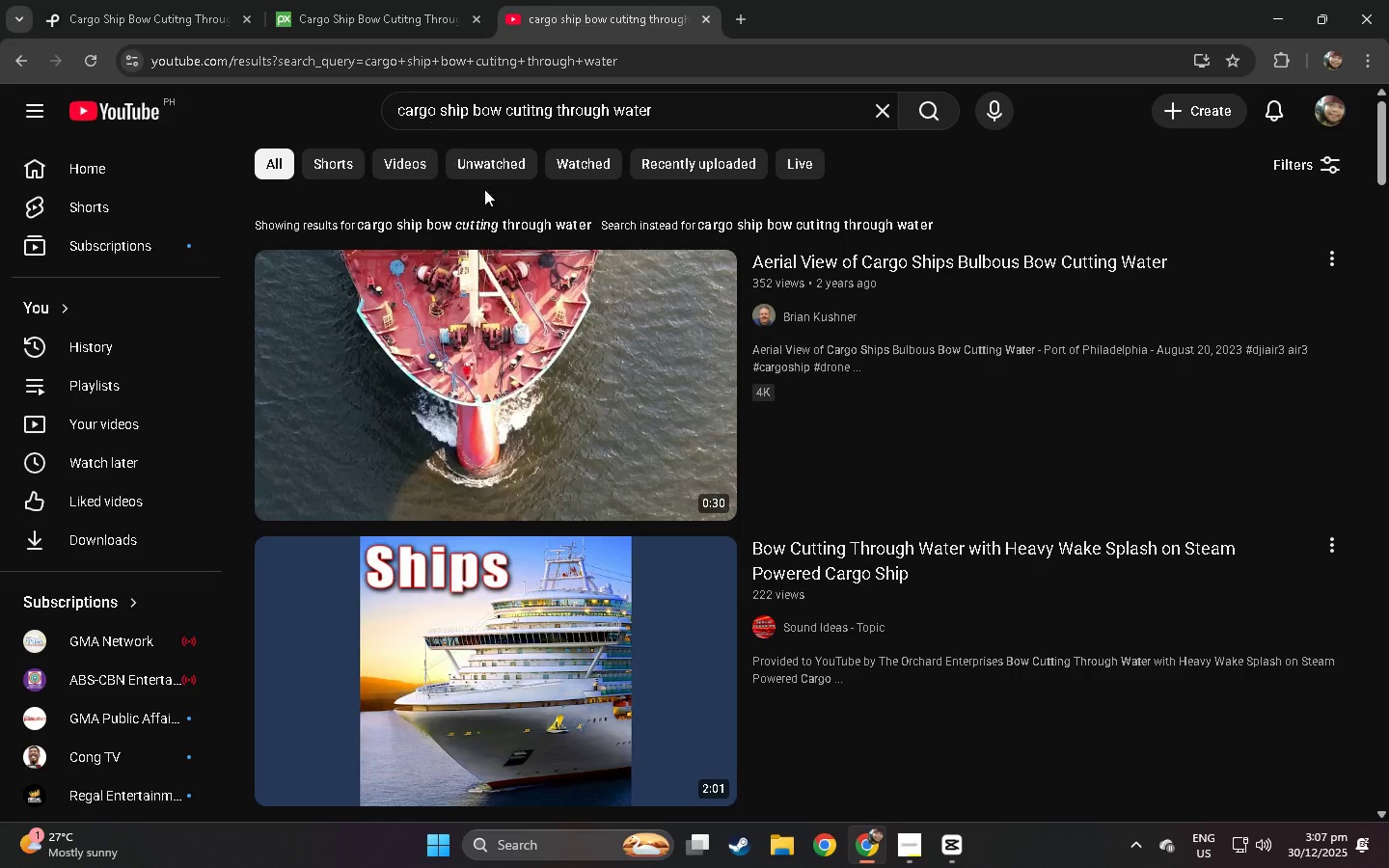 
left_click([745, 227])
 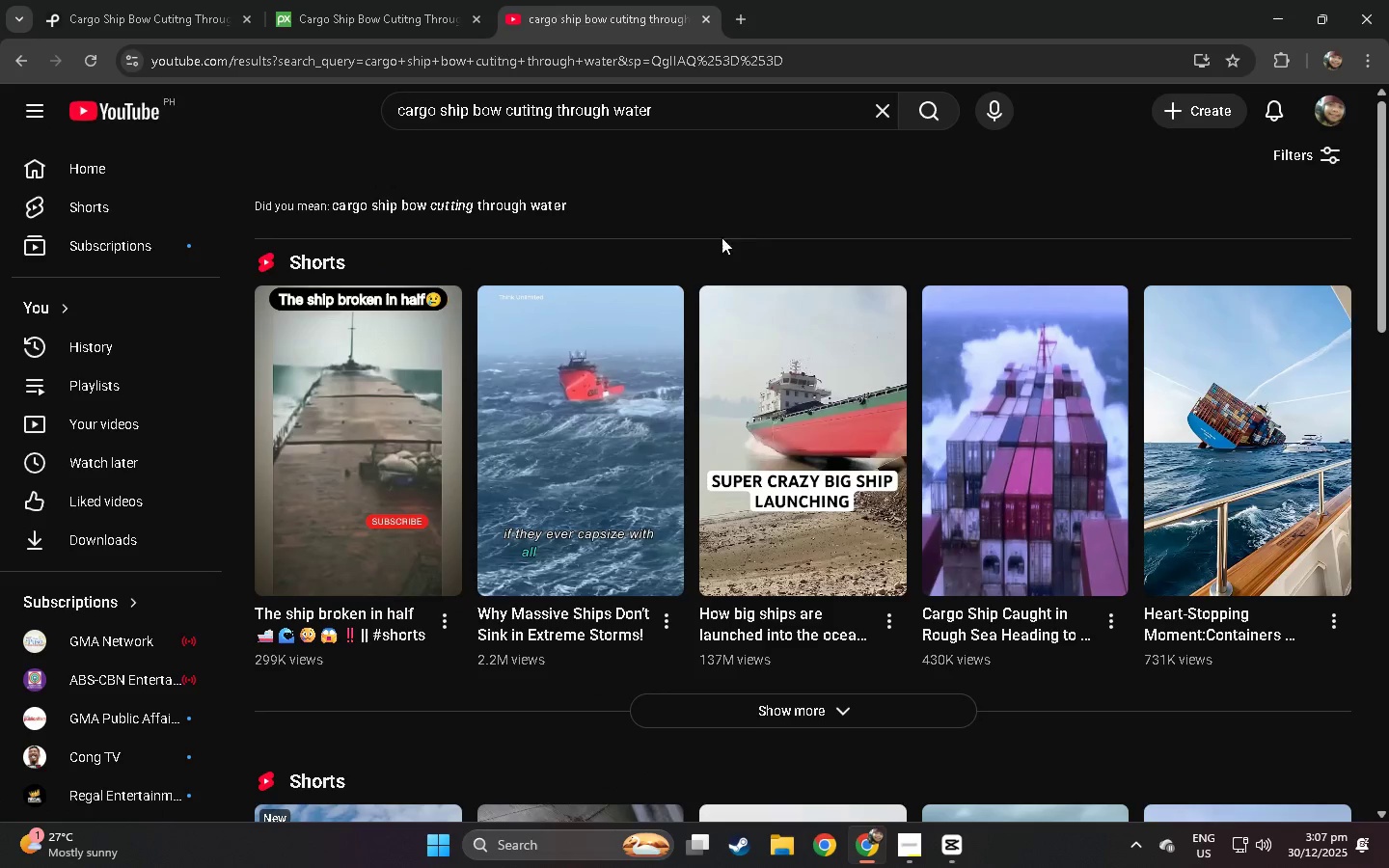 
scroll: coordinate [534, 329], scroll_direction: down, amount: 22.0
 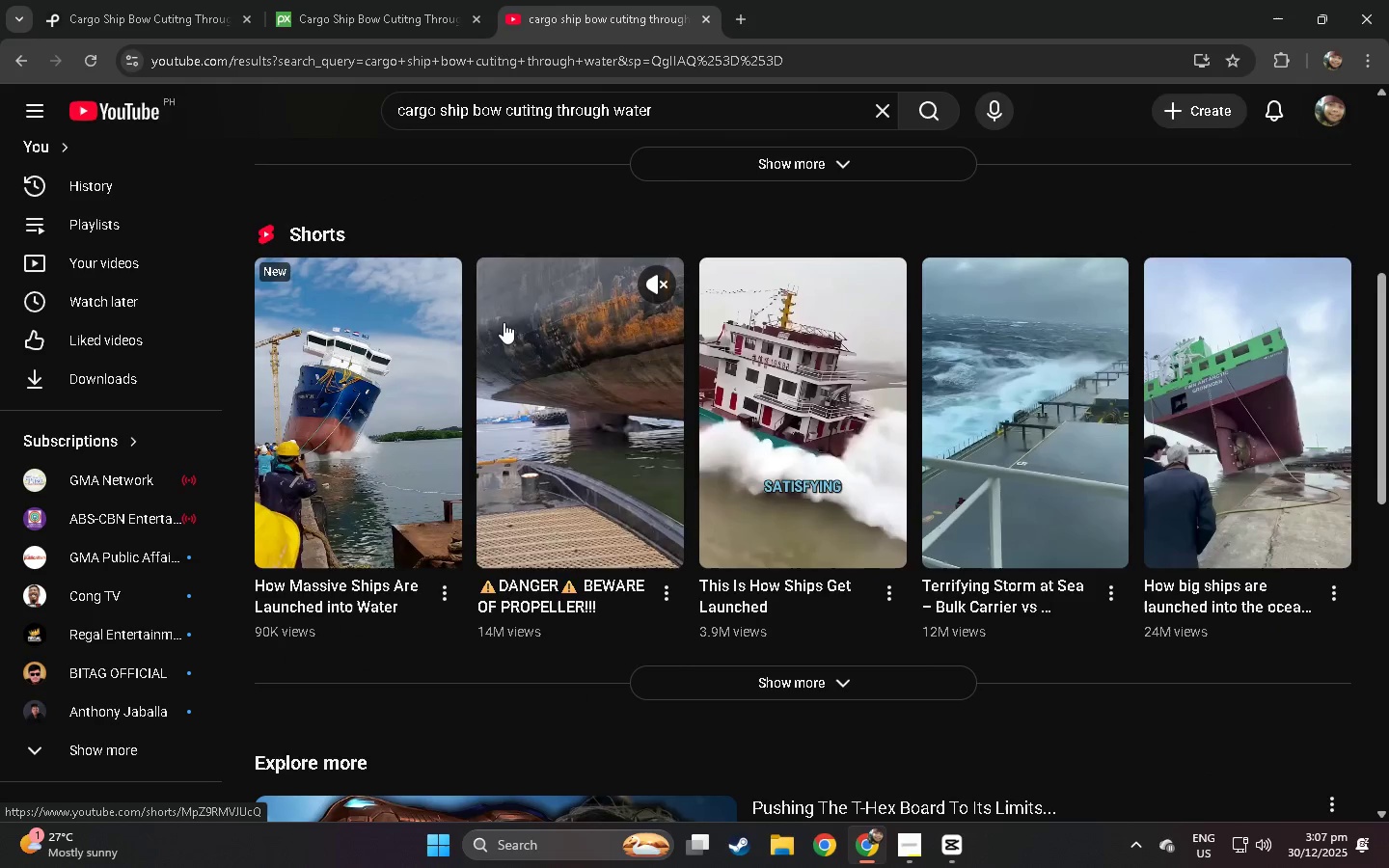 
left_click([392, 341])
 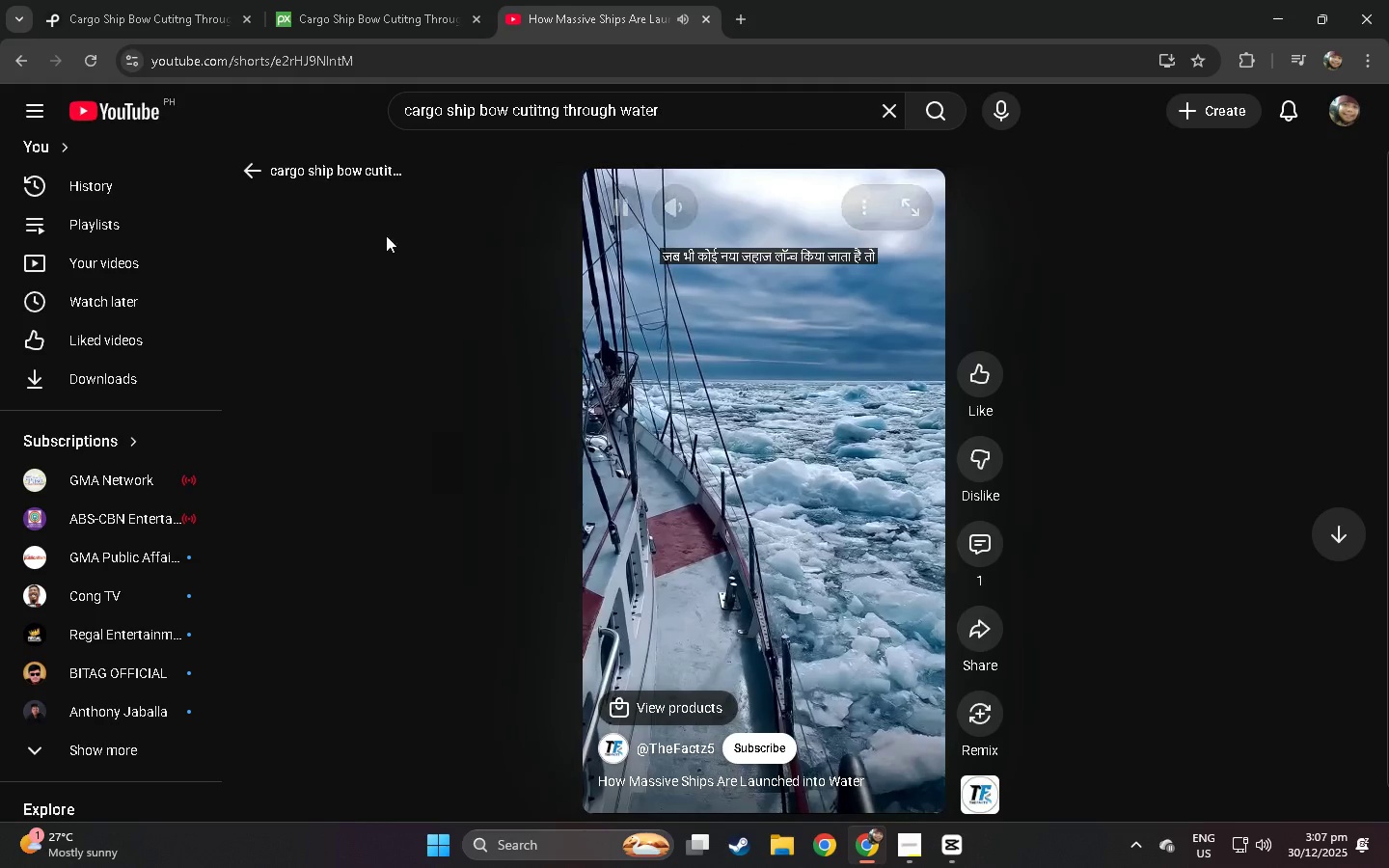 
left_click([33, 64])
 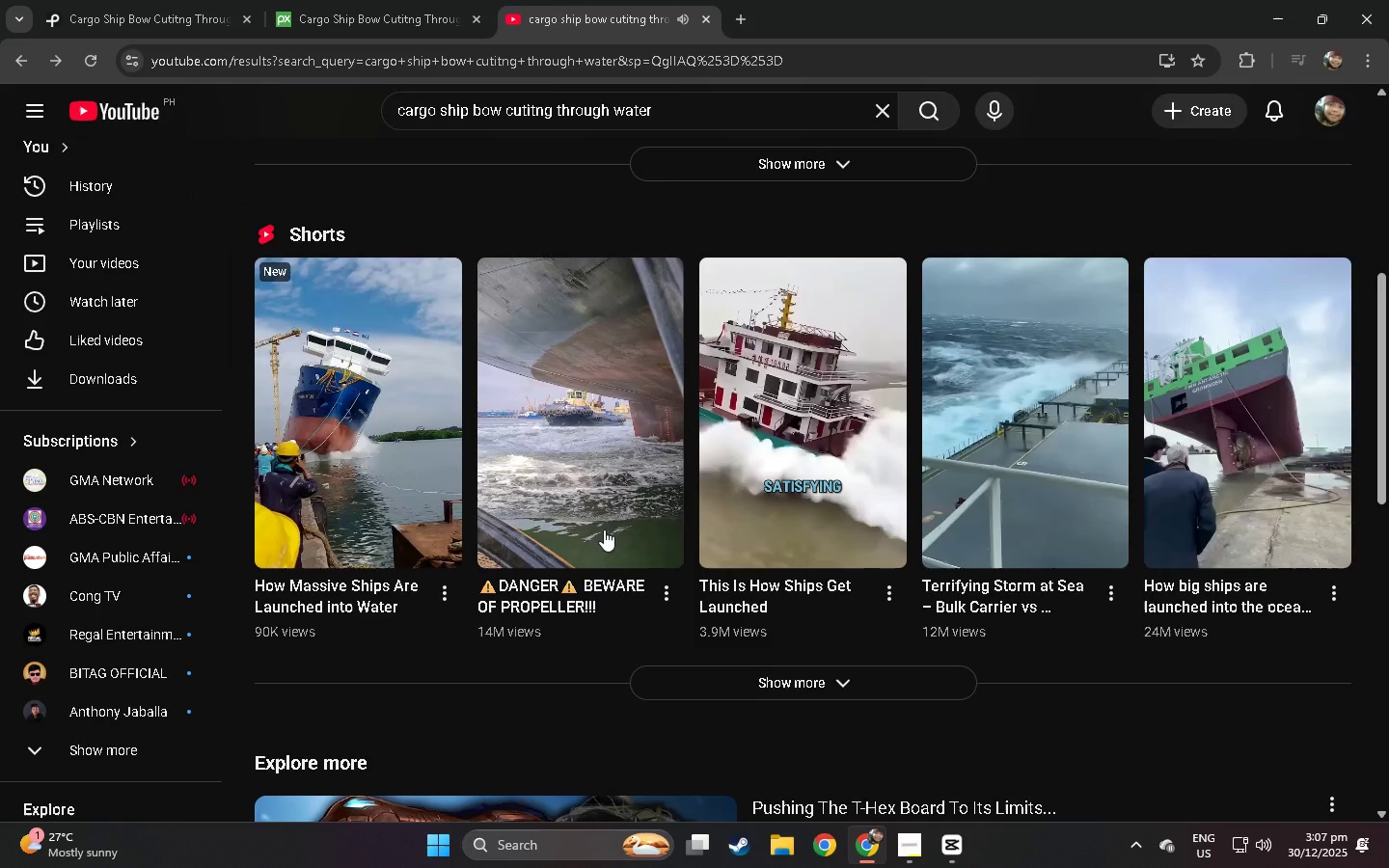 
scroll: coordinate [442, 500], scroll_direction: down, amount: 39.0
 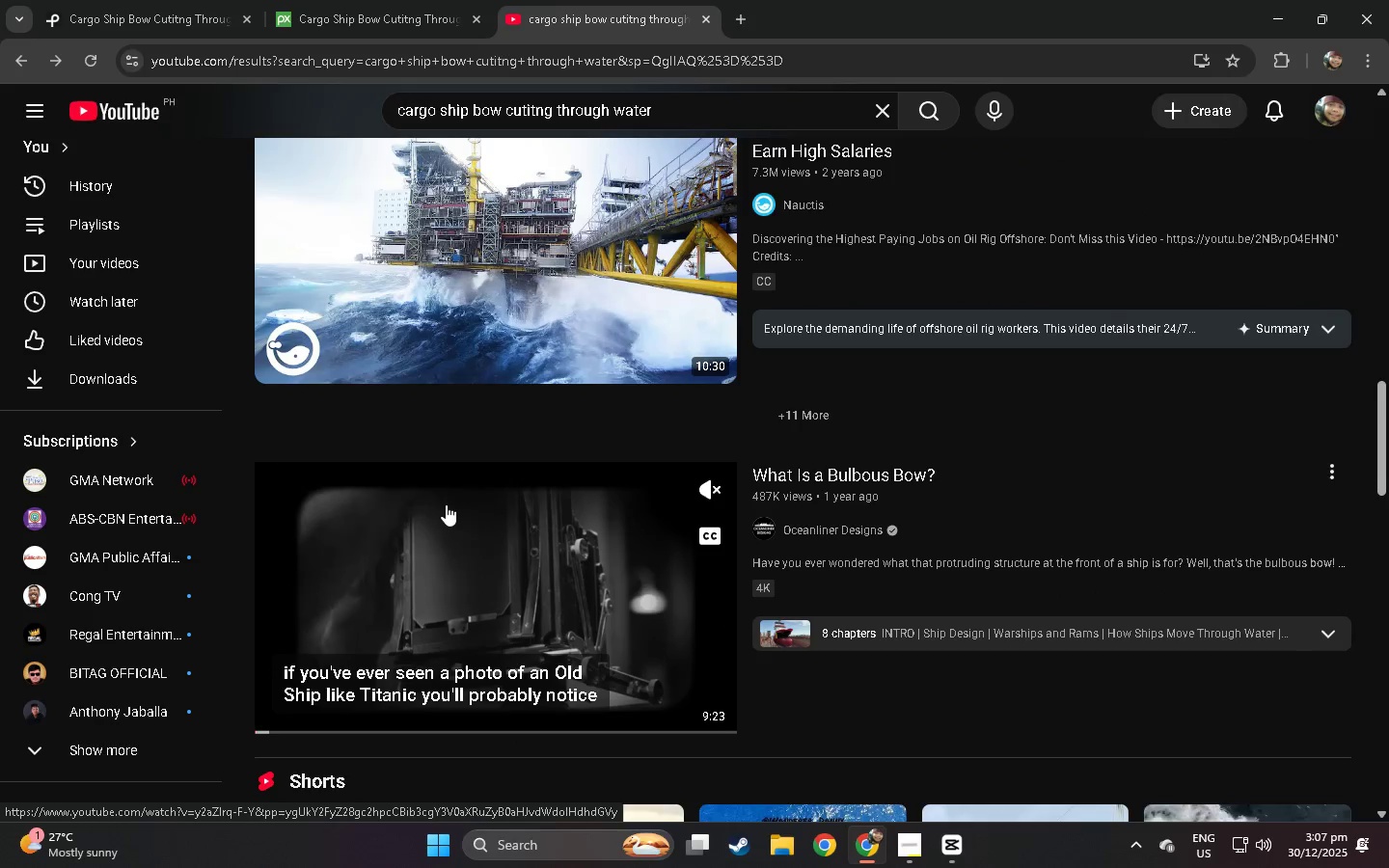 
left_click([140, 0])
 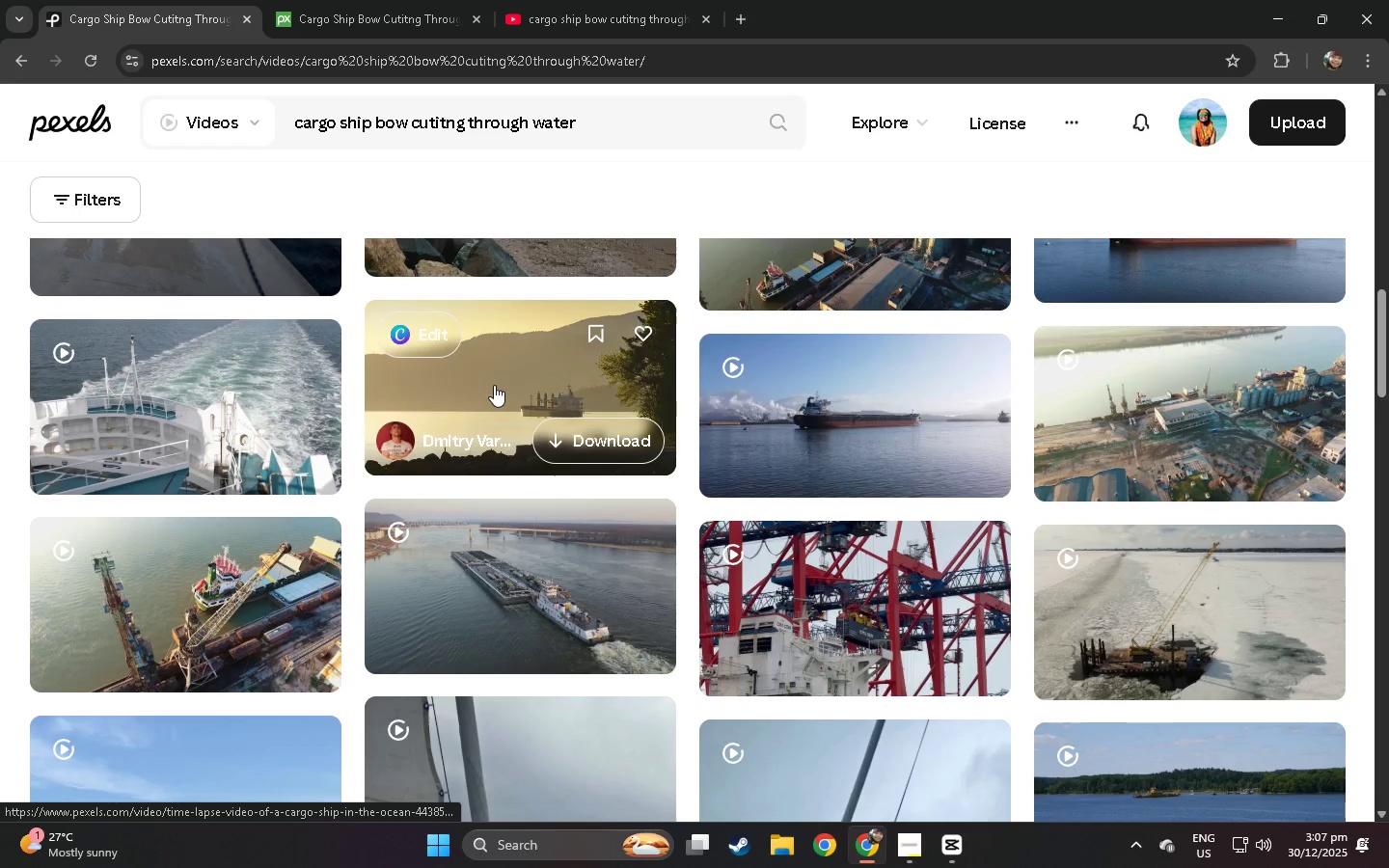 
scroll: coordinate [429, 494], scroll_direction: down, amount: 30.0
 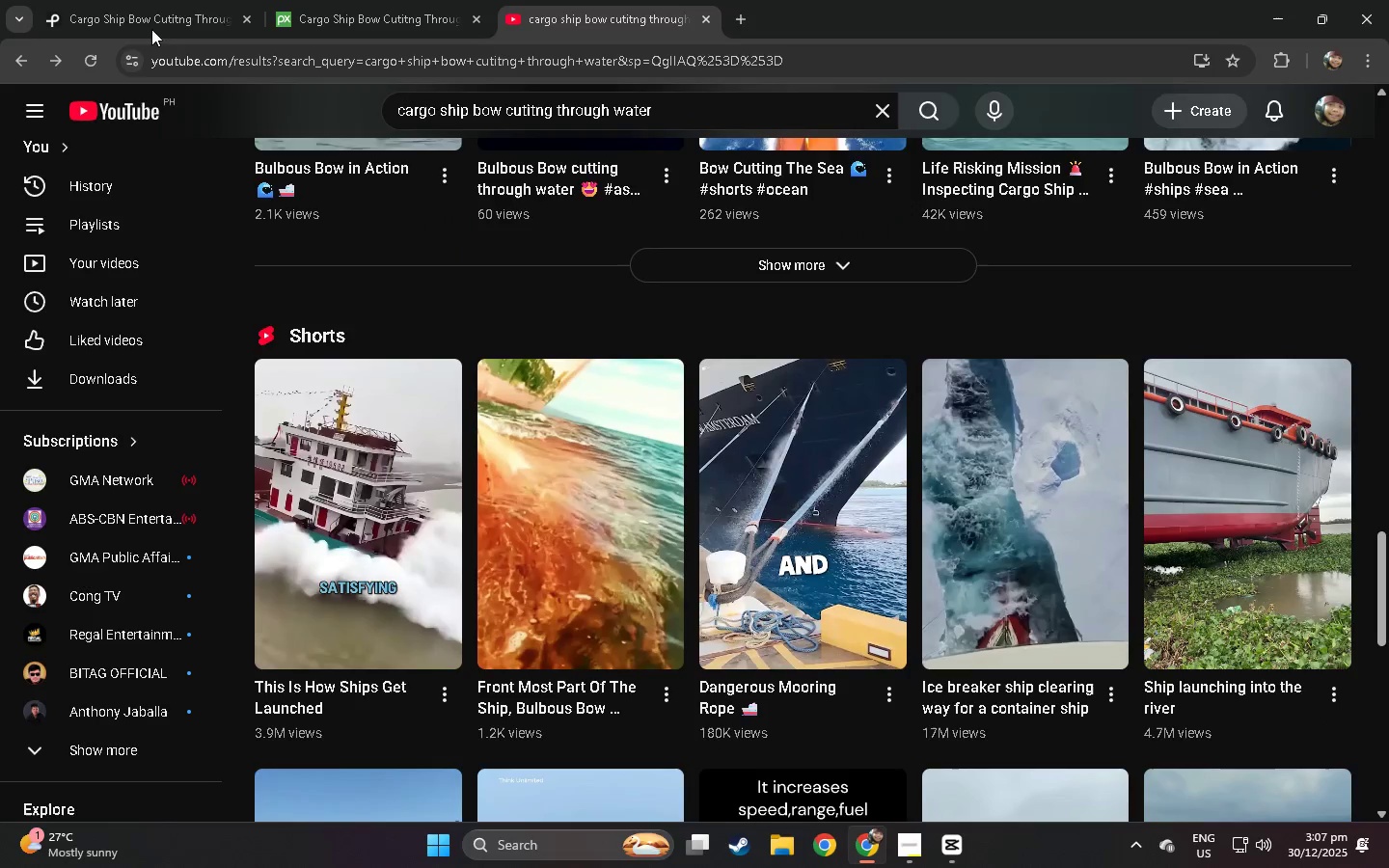 
scroll: coordinate [568, 421], scroll_direction: up, amount: 37.0
 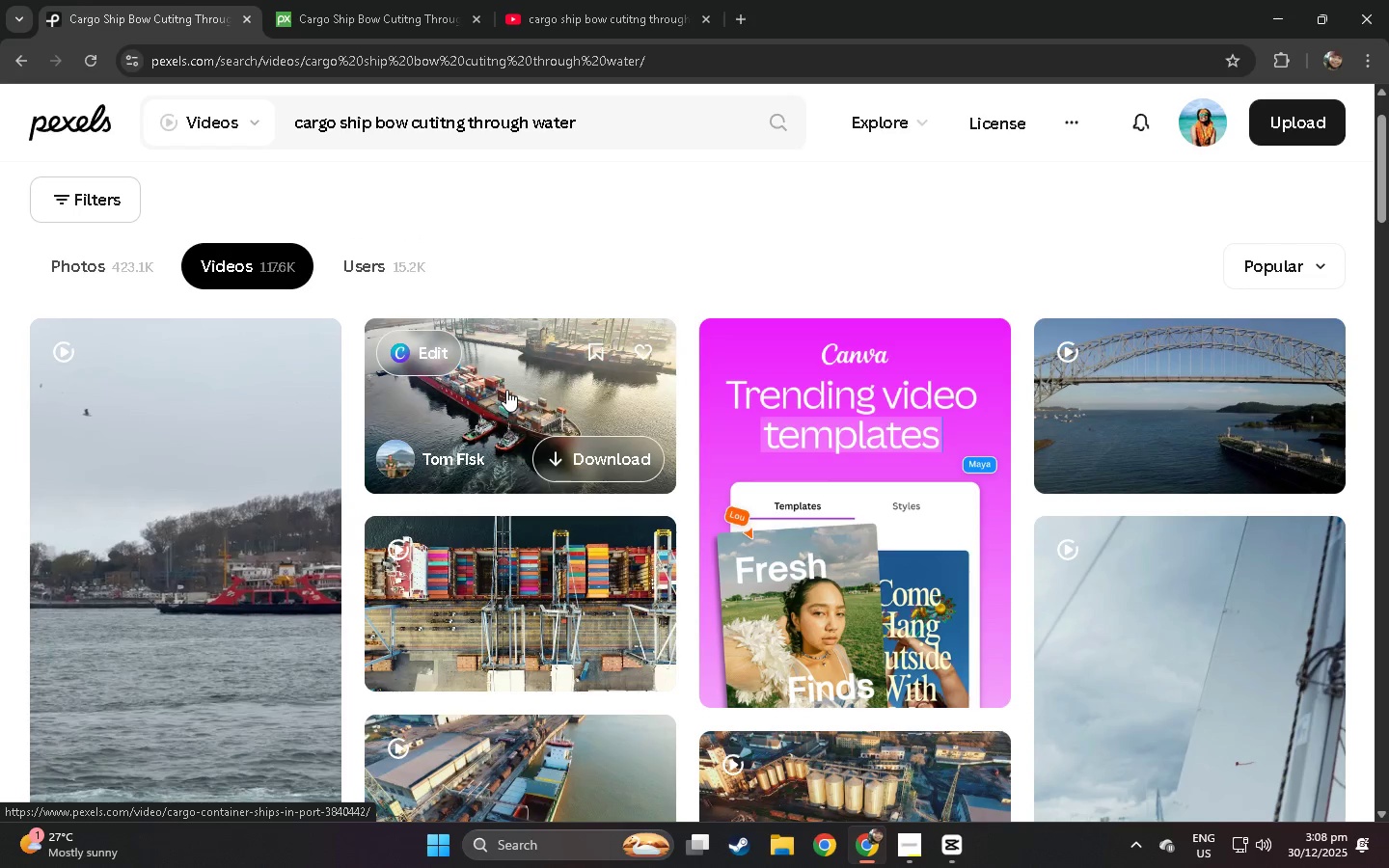 
left_click([741, 22])
 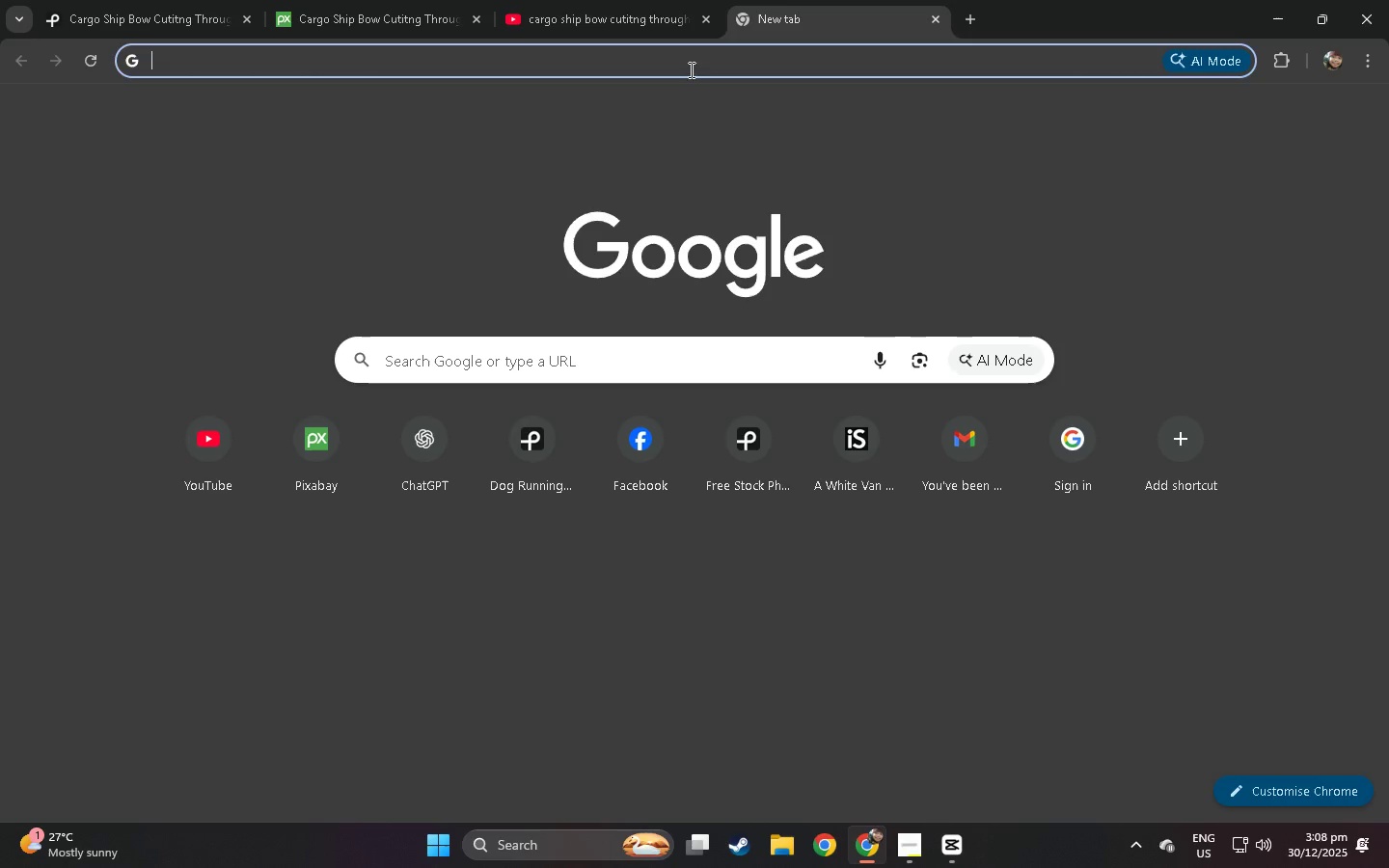 
key(Control+ControlLeft)
 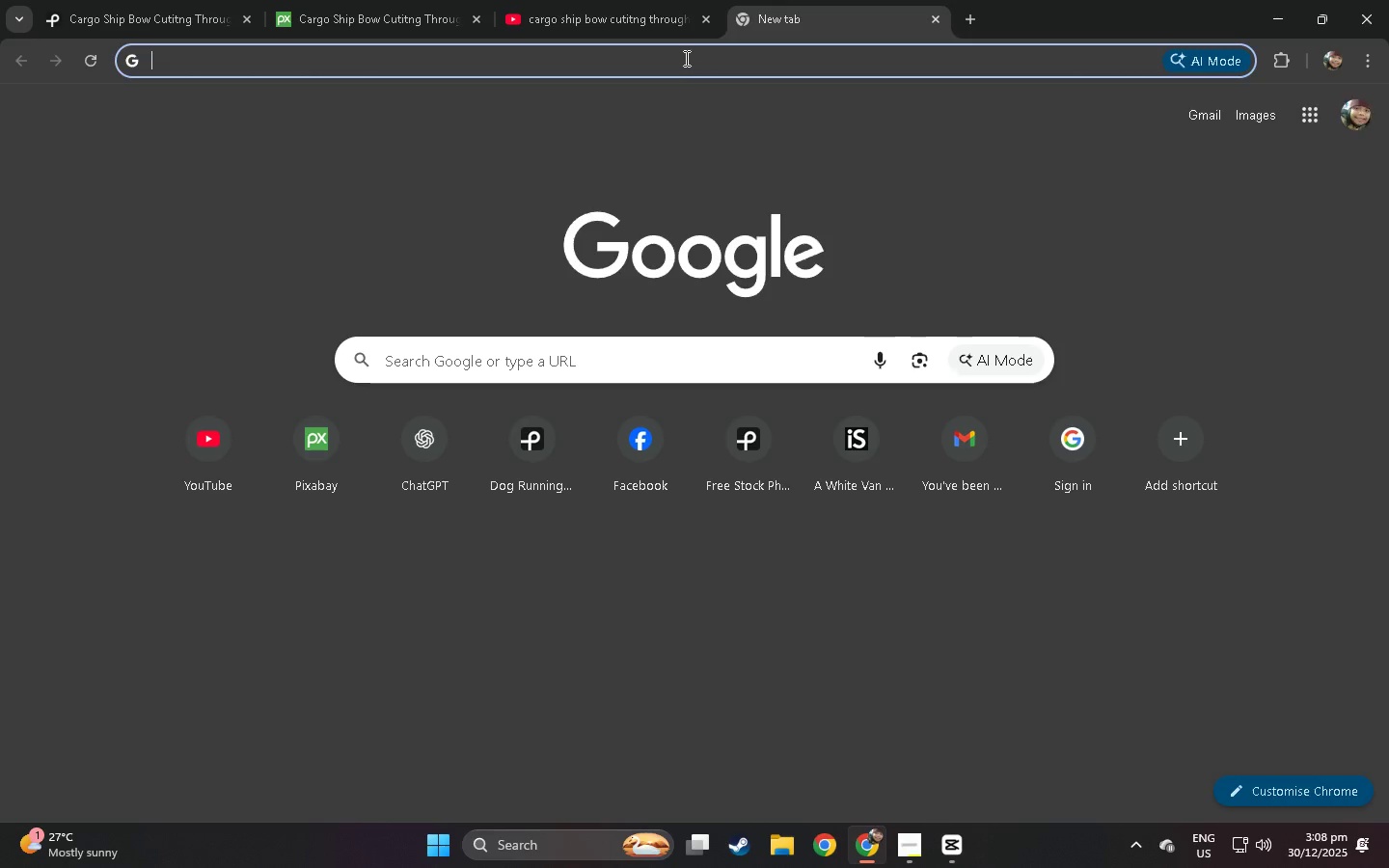 
key(Control+V)
 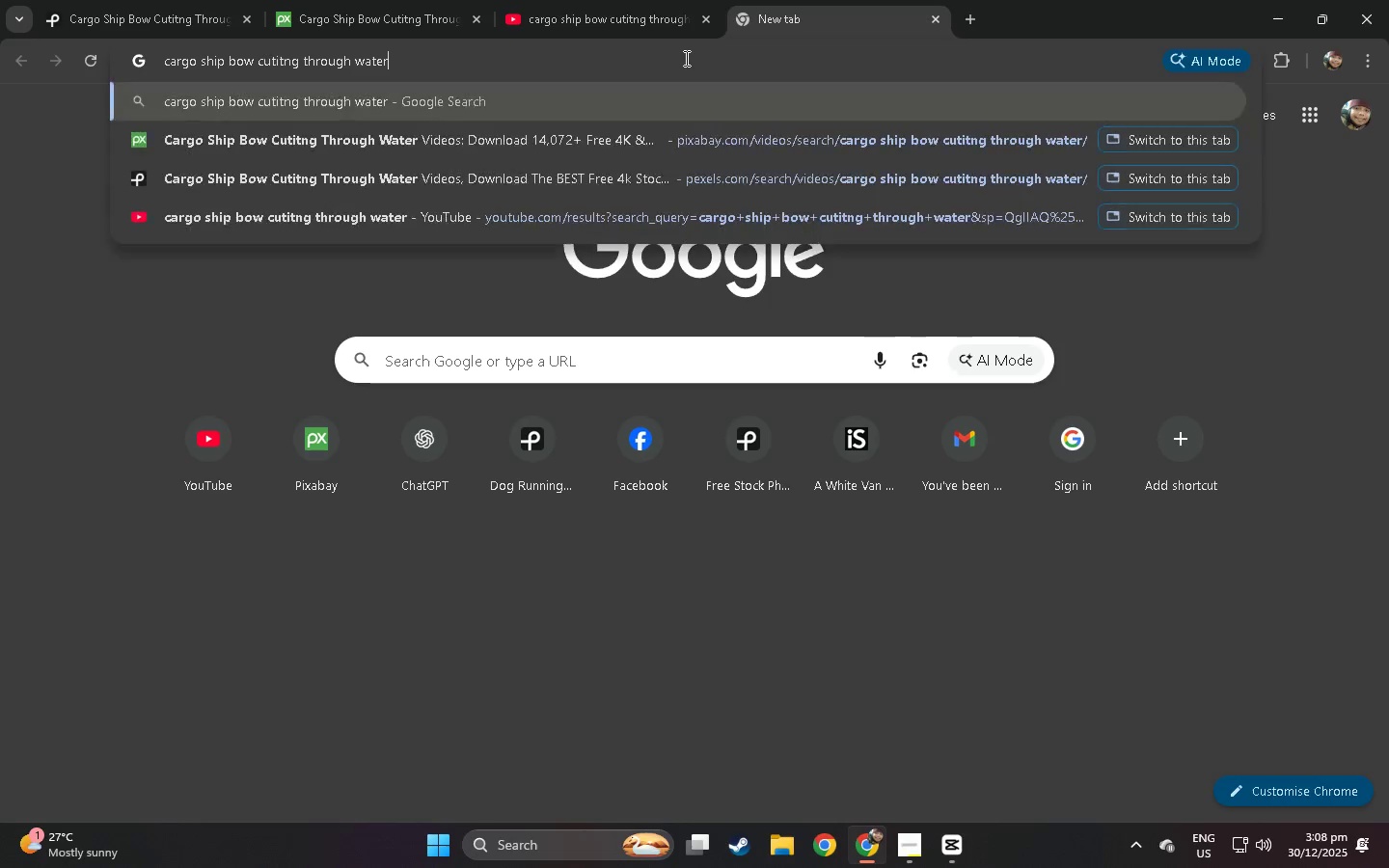 
key(NumpadEnter)
 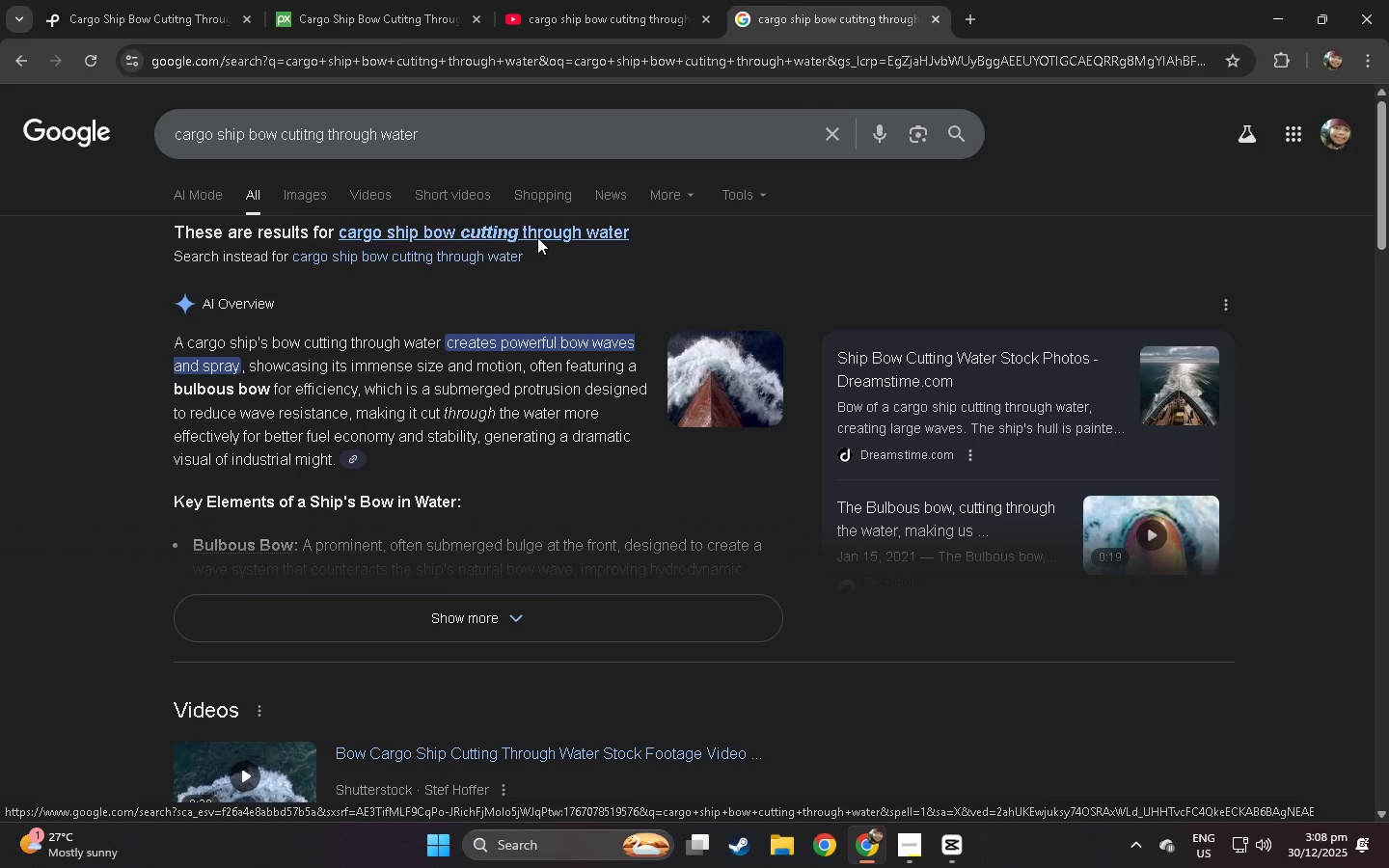 
wait(6.95)
 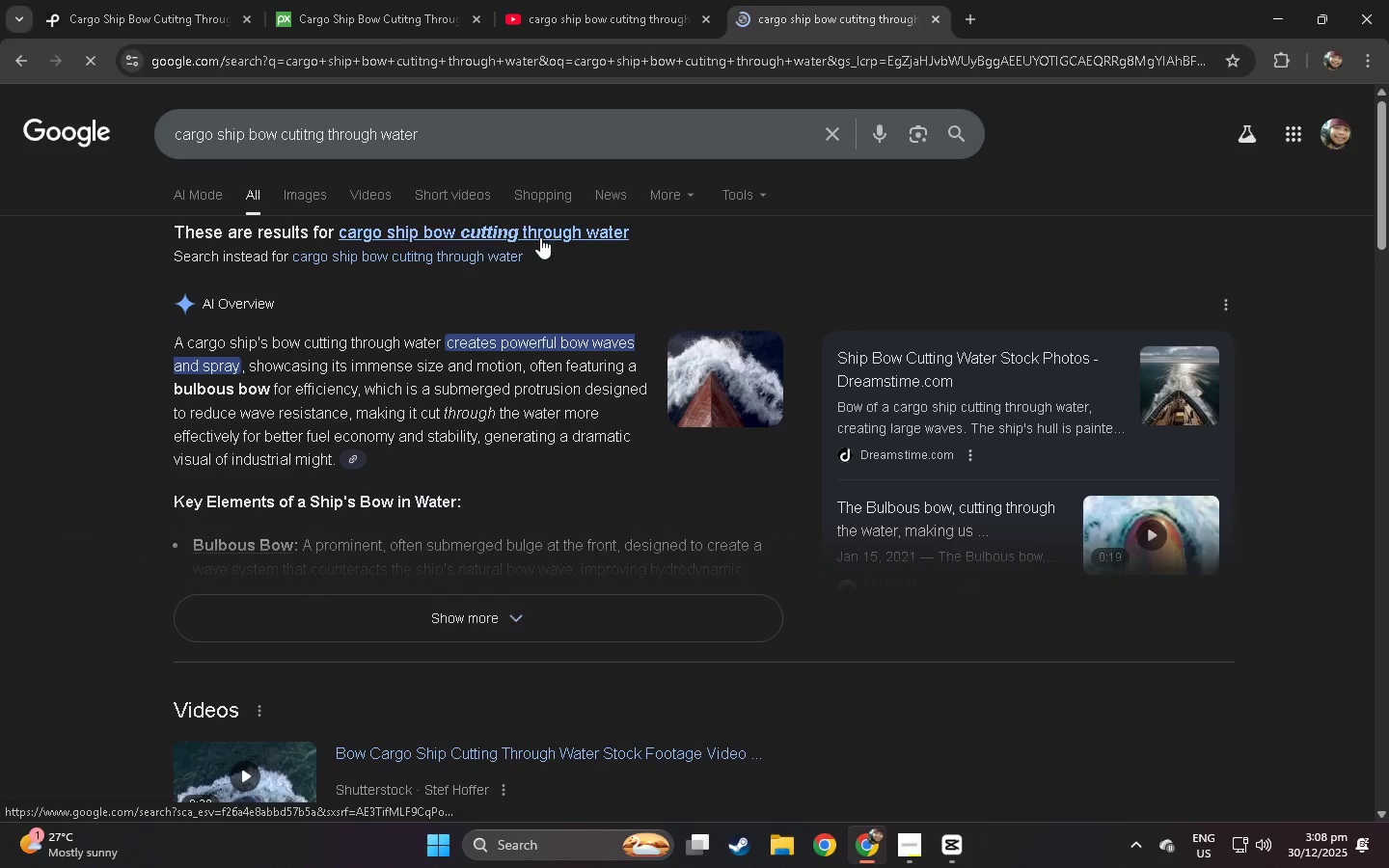 
double_click([420, 0])
 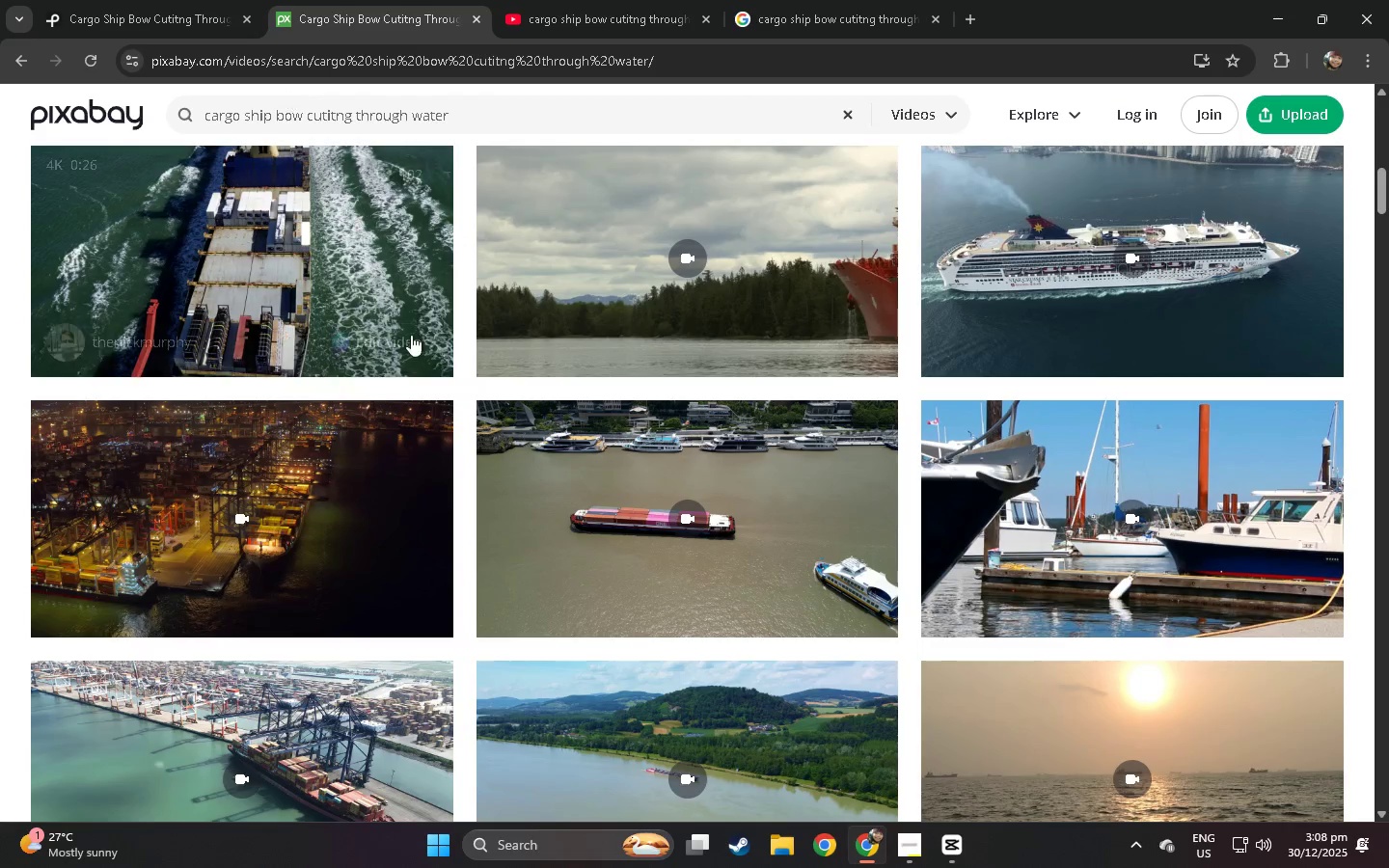 
scroll: coordinate [434, 382], scroll_direction: up, amount: 3.0
 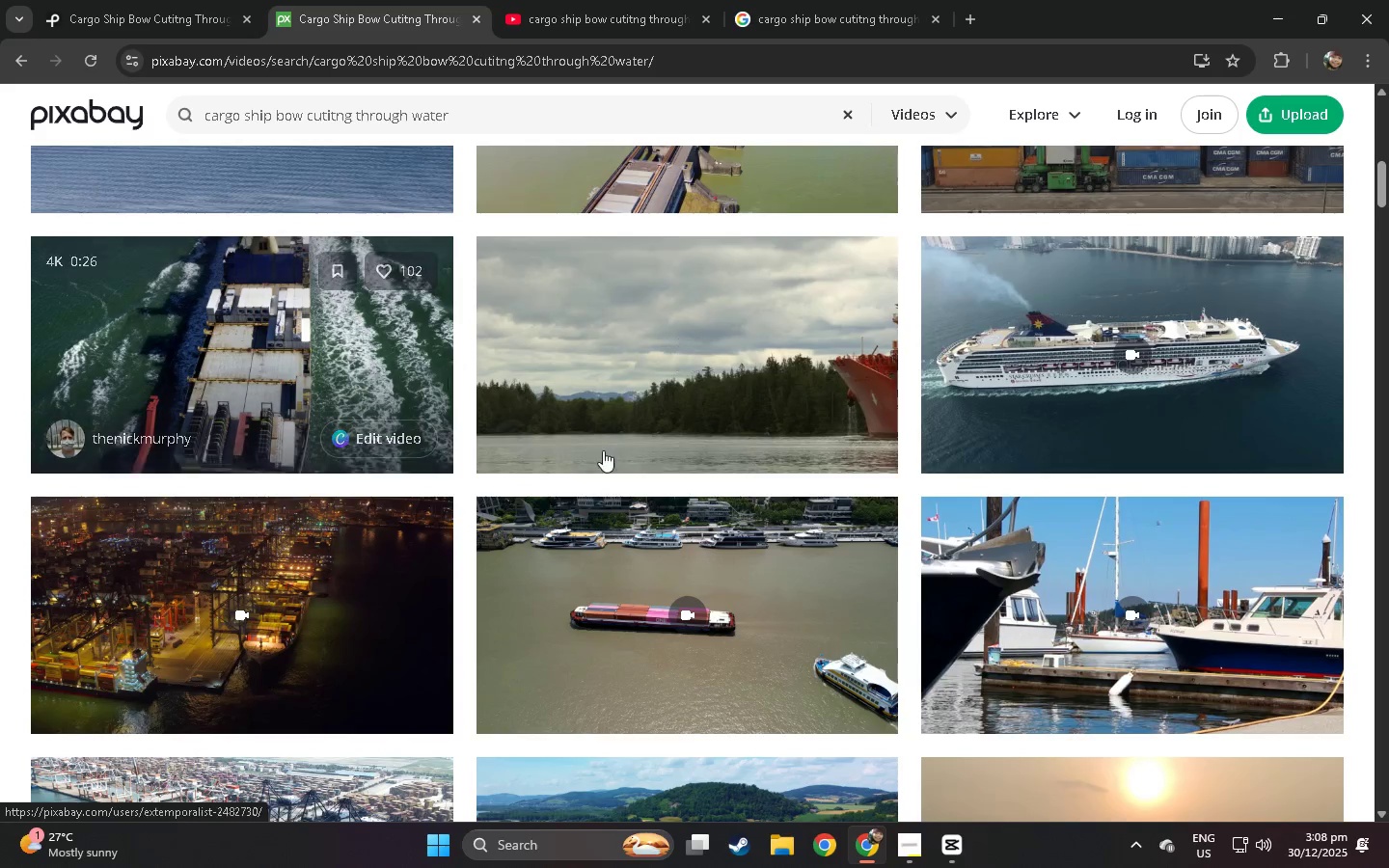 
left_click([51, 0])
 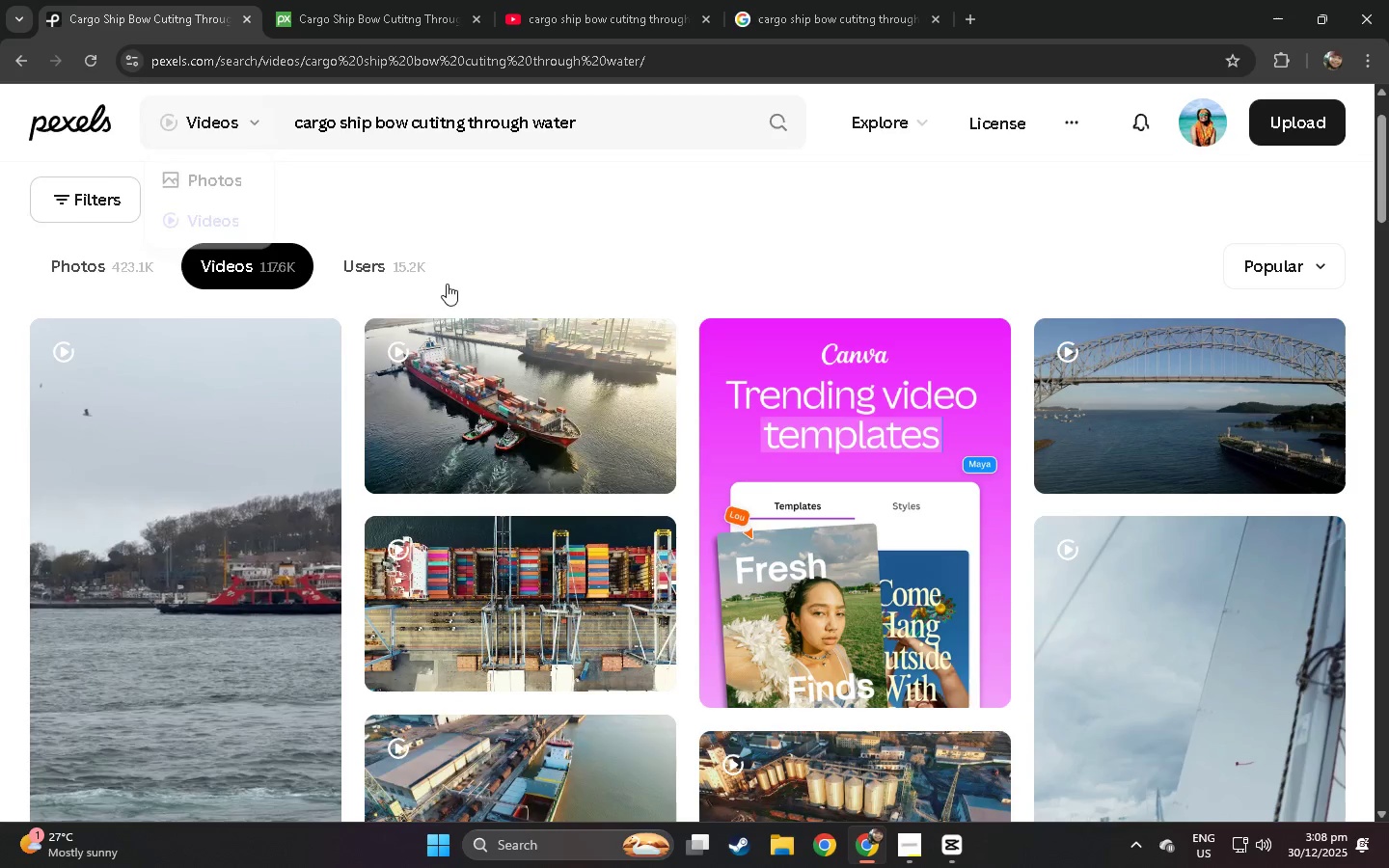 
scroll: coordinate [614, 386], scroll_direction: up, amount: 27.0
 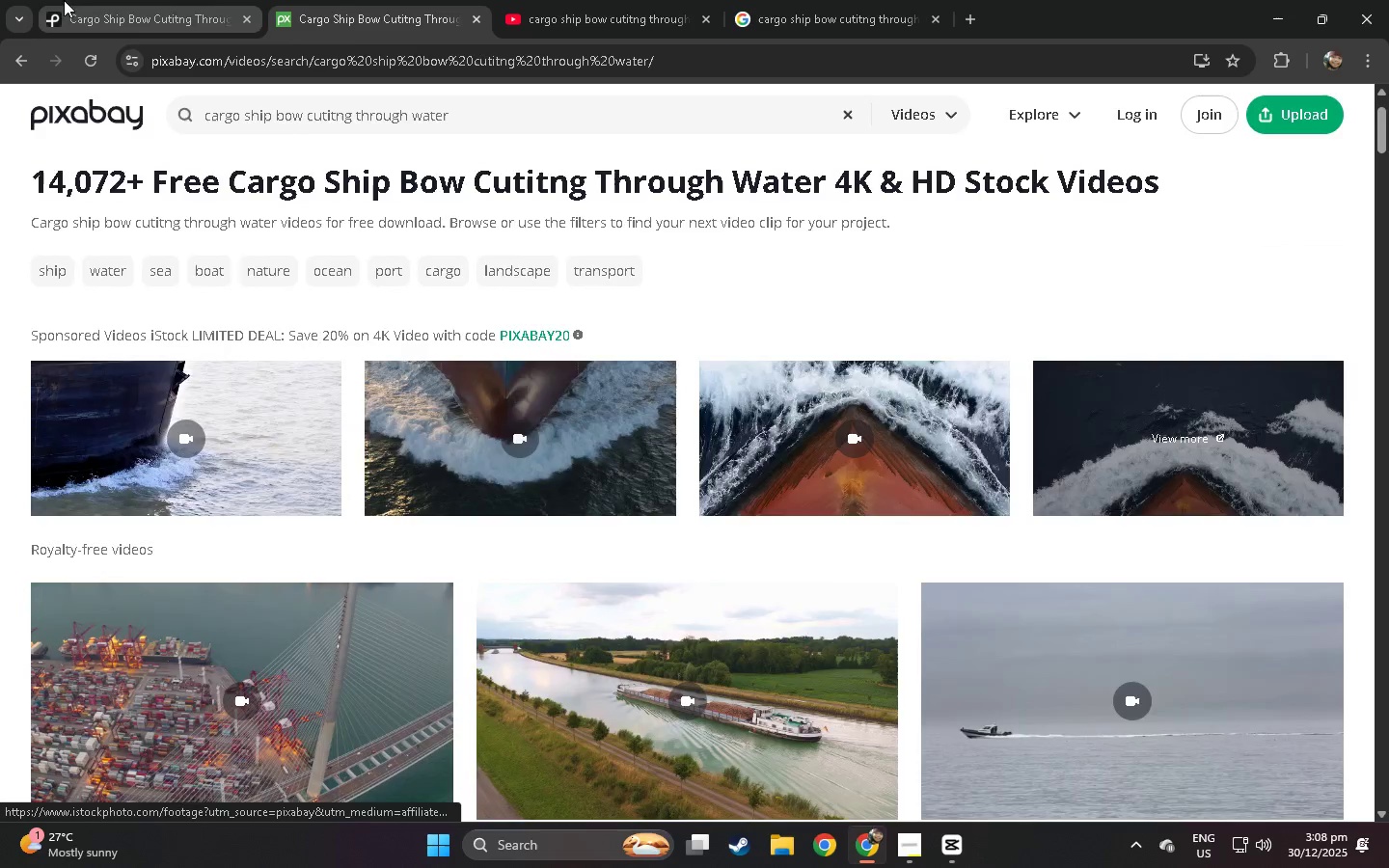 
scroll: coordinate [501, 374], scroll_direction: down, amount: 30.0
 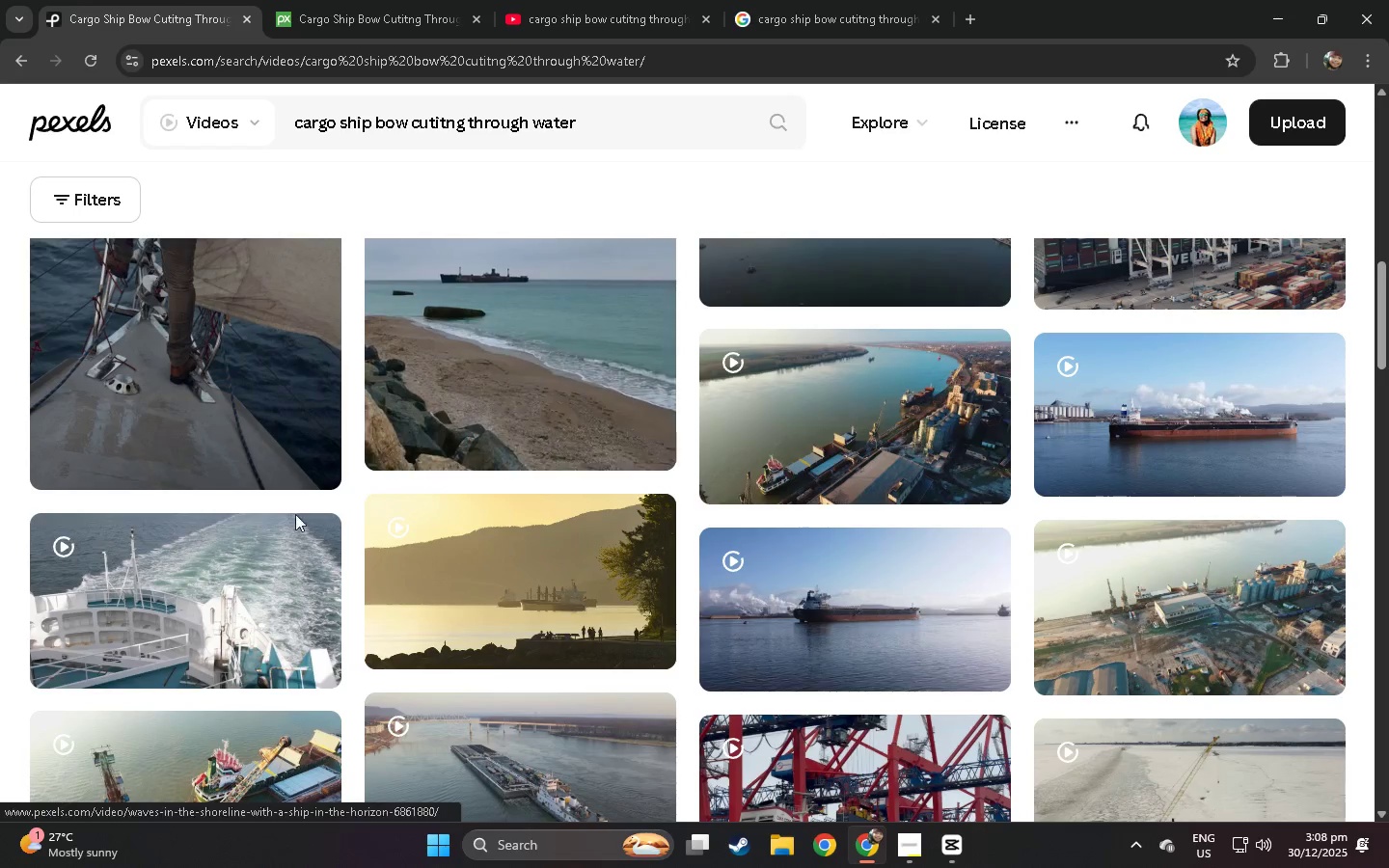 
left_click([216, 562])
 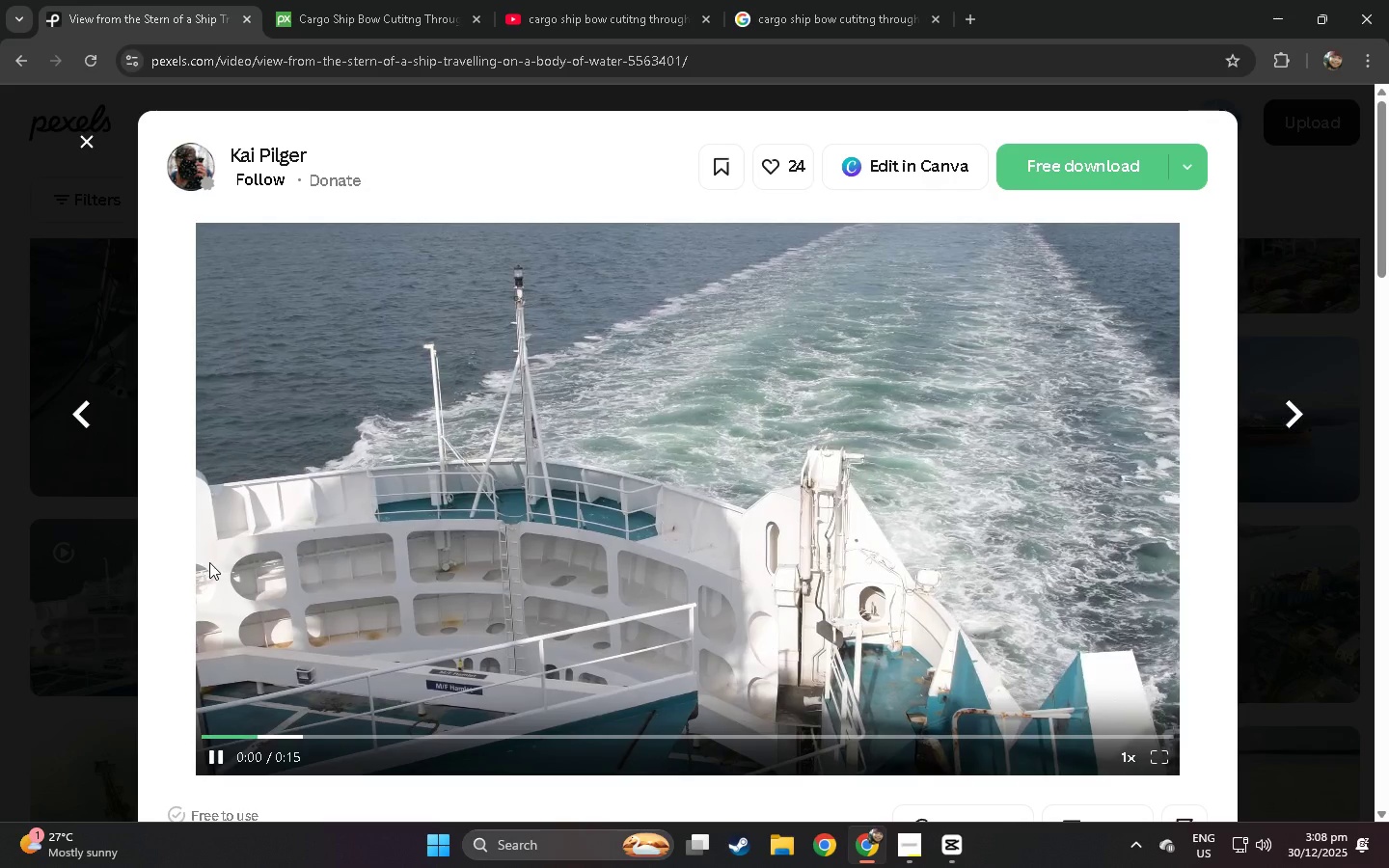 
left_click([0, 546])
 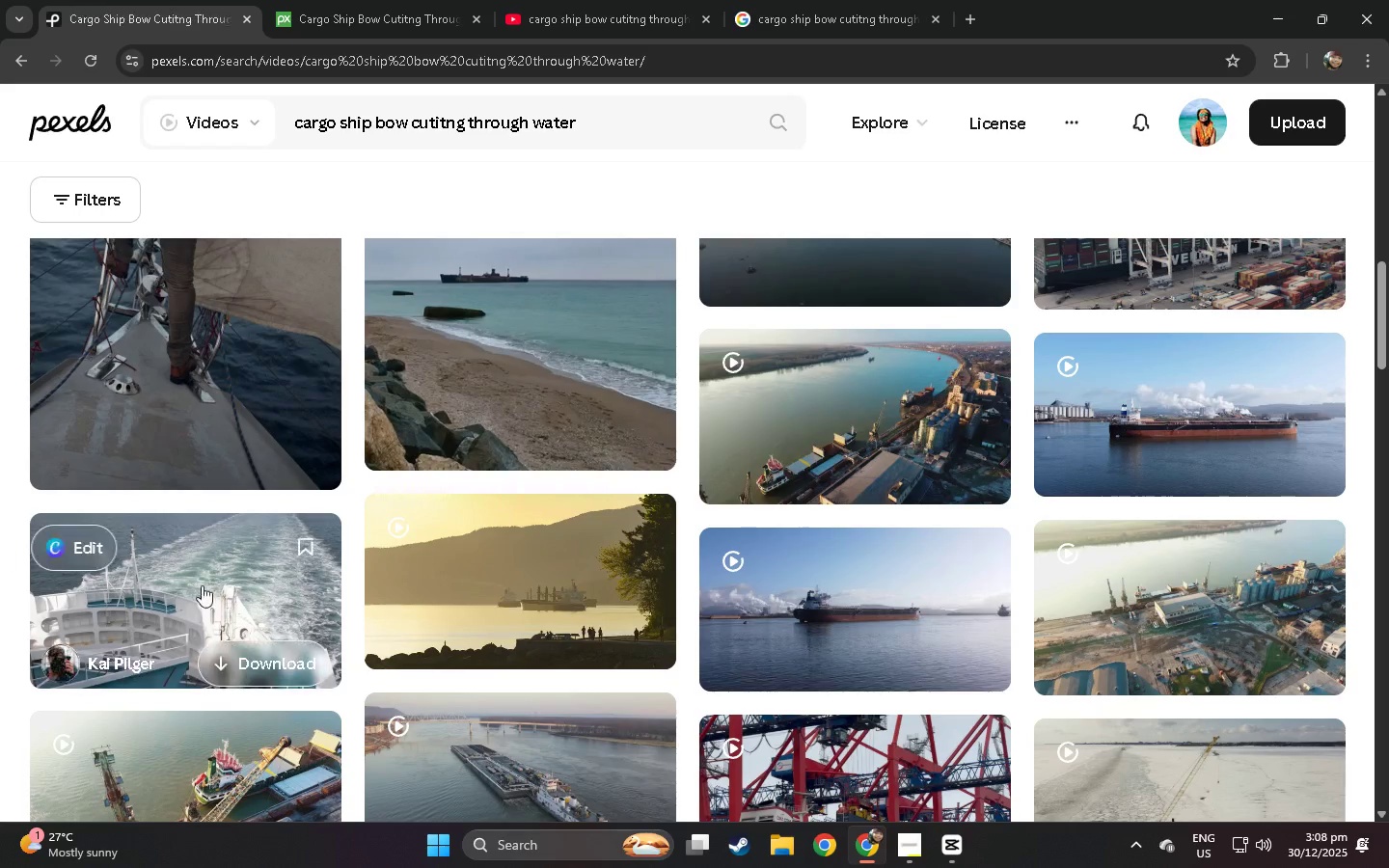 
scroll: coordinate [3, 638], scroll_direction: down, amount: 18.0
 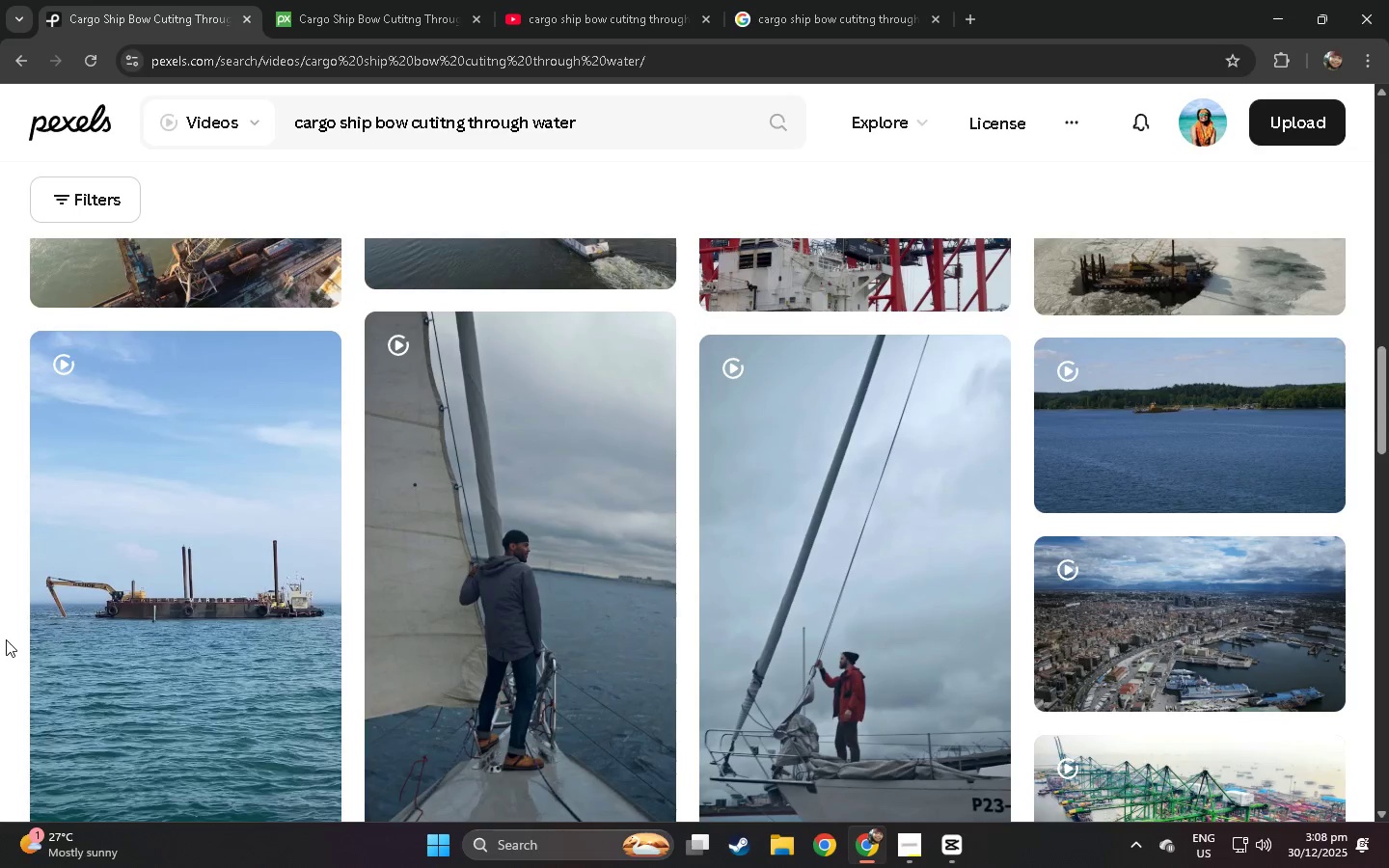 
left_click([379, 1])
 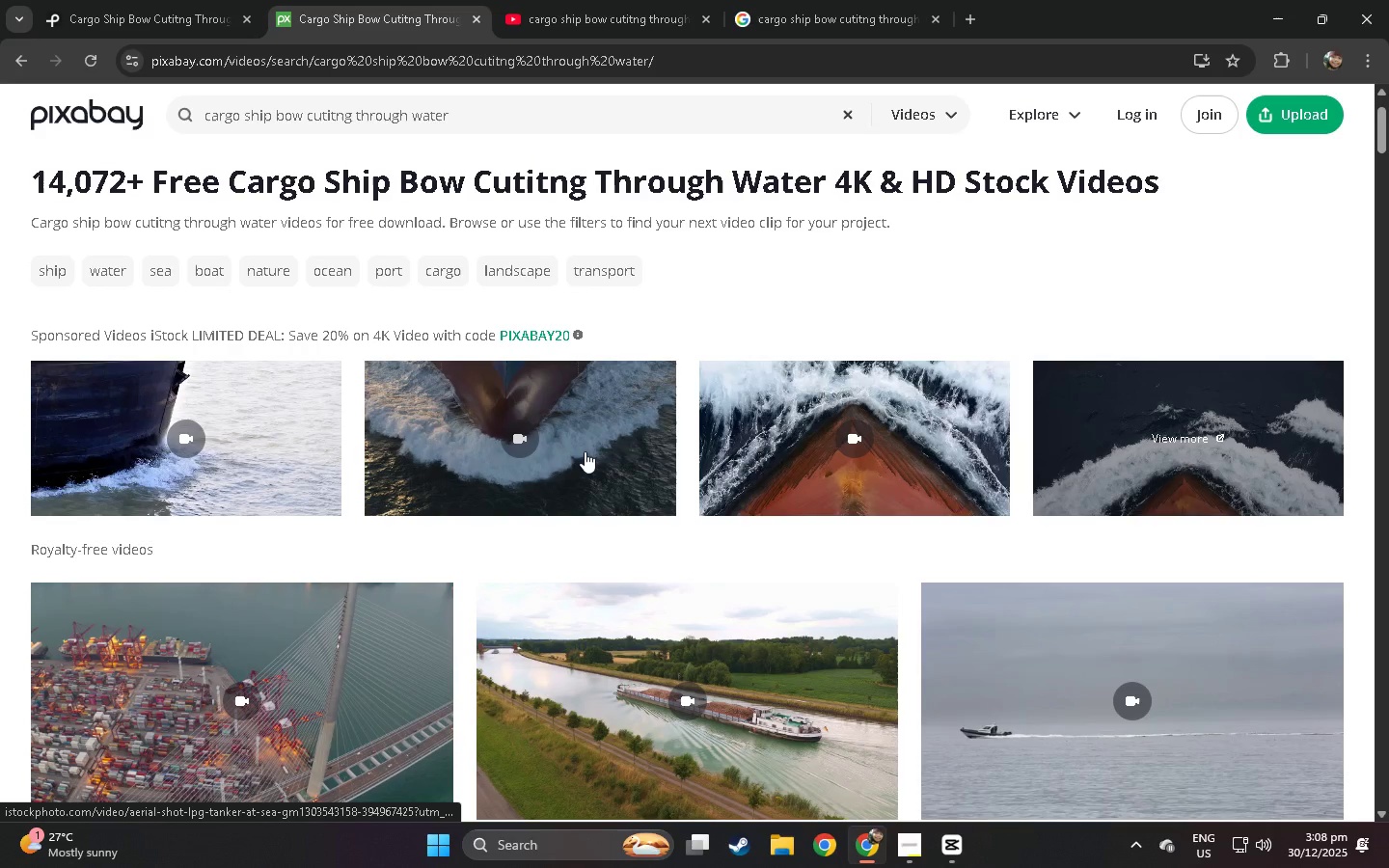 
scroll: coordinate [7, 637], scroll_direction: up, amount: 15.0
 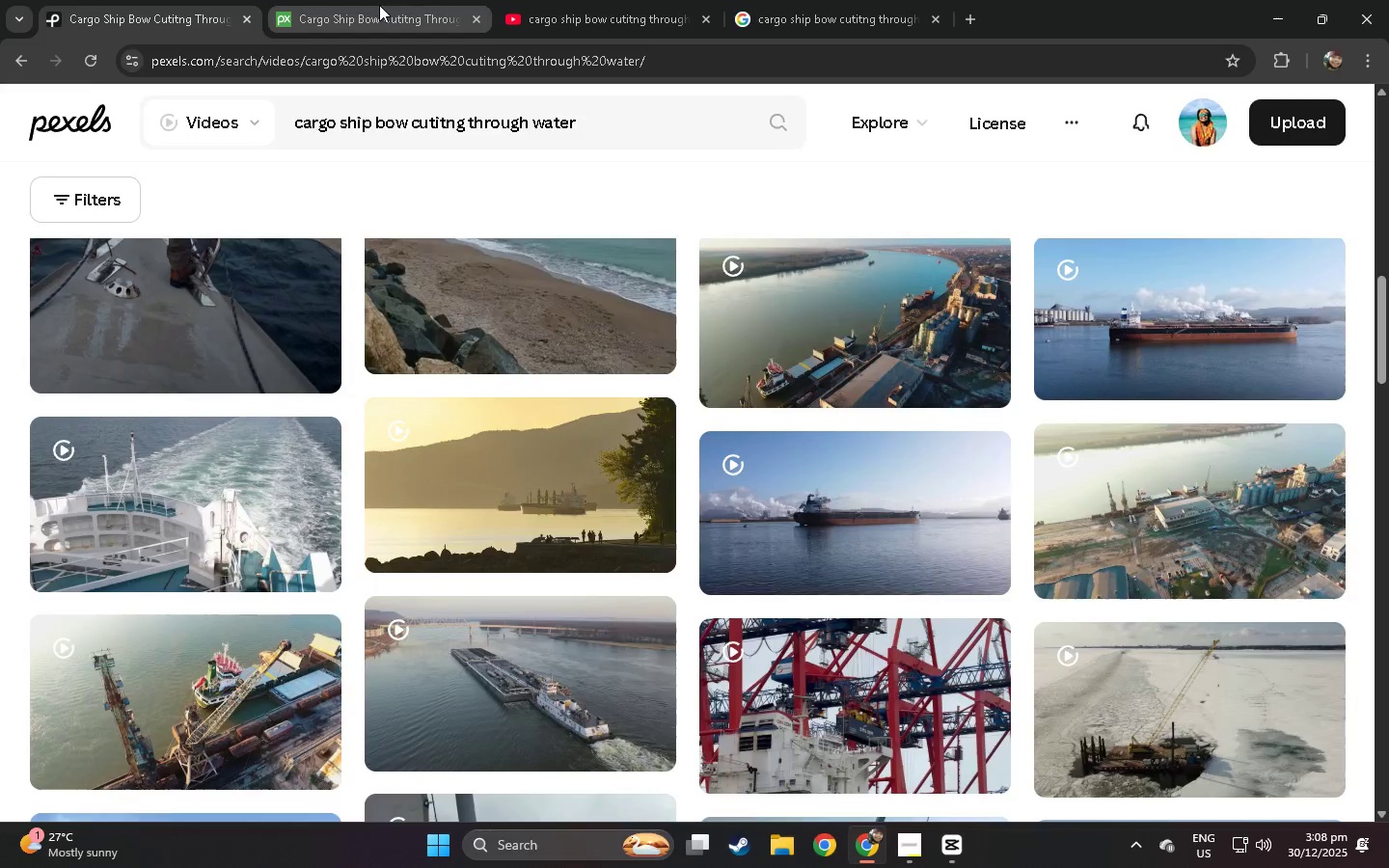 
scroll: coordinate [465, 481], scroll_direction: down, amount: 44.0
 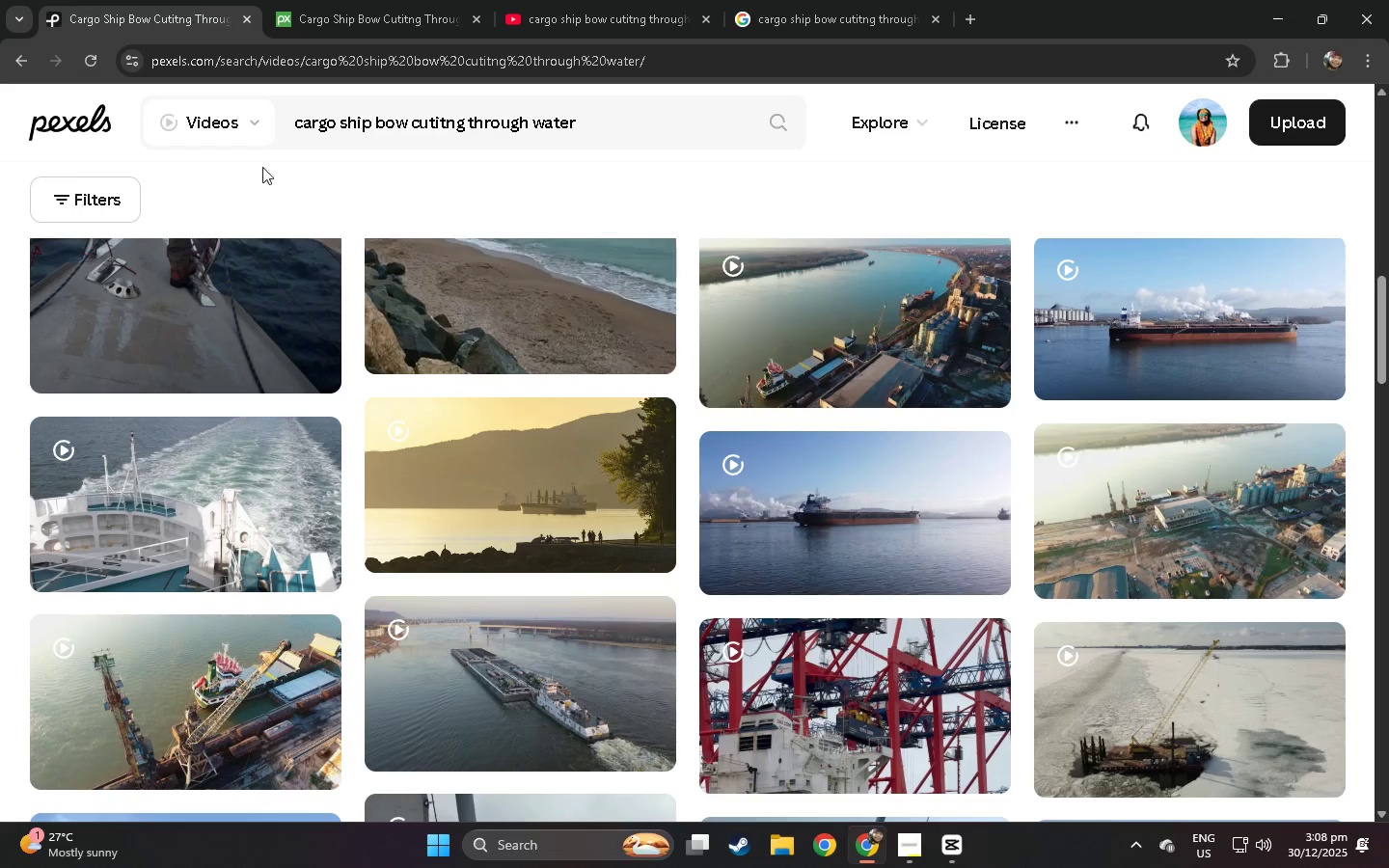 
scroll: coordinate [577, 558], scroll_direction: down, amount: 2.0
 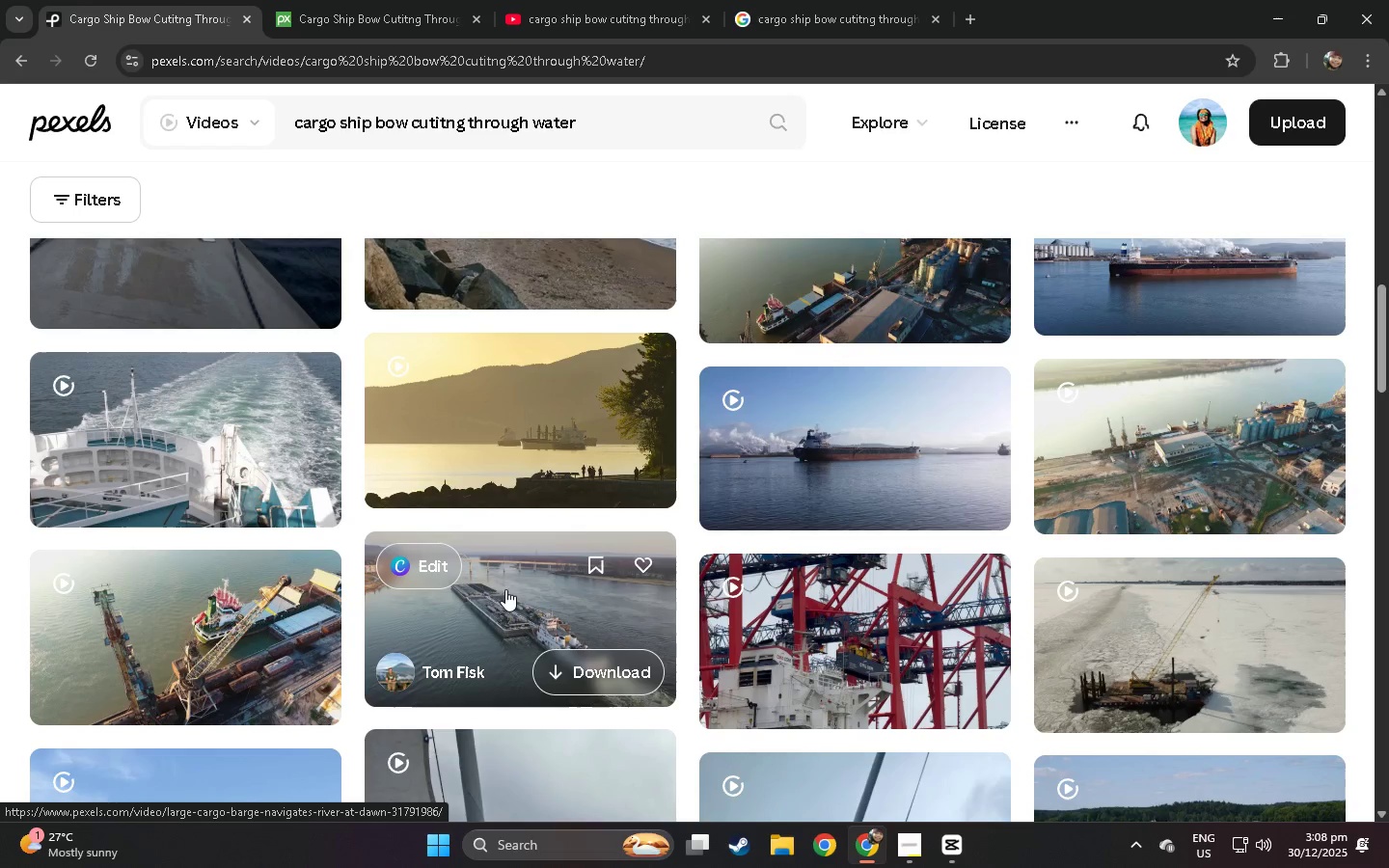 
key(Alt+AltLeft)
 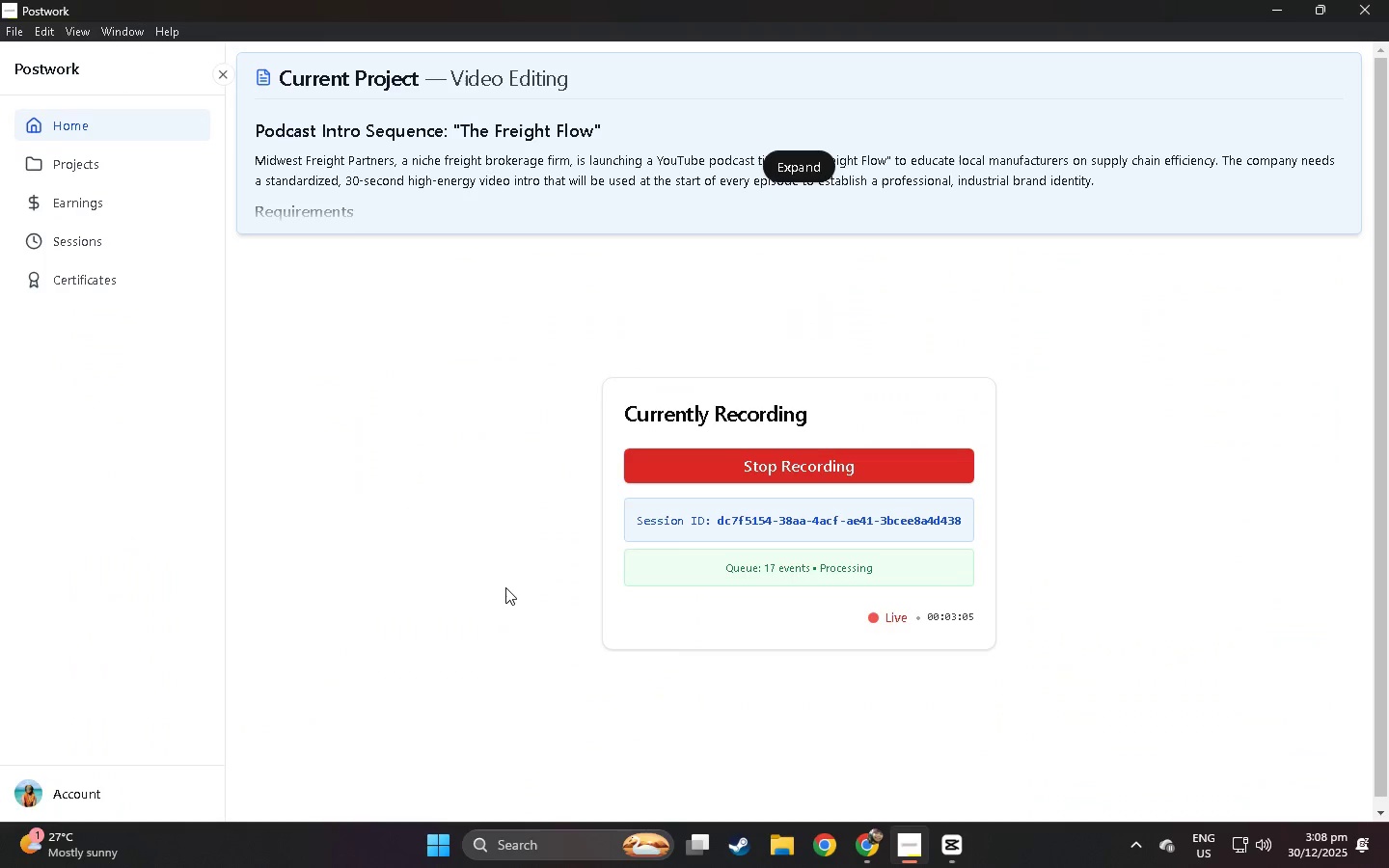 
key(Alt+Tab)